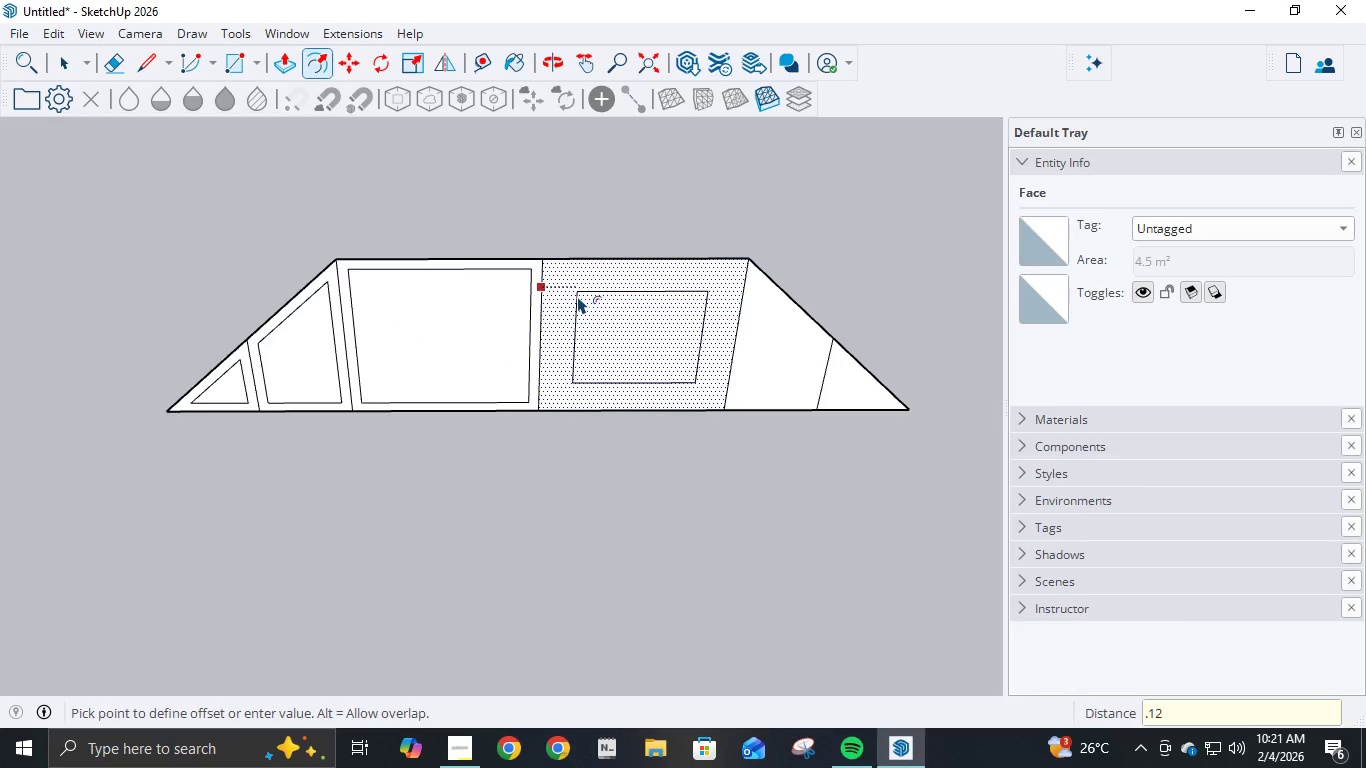 
key(Numpad2)
 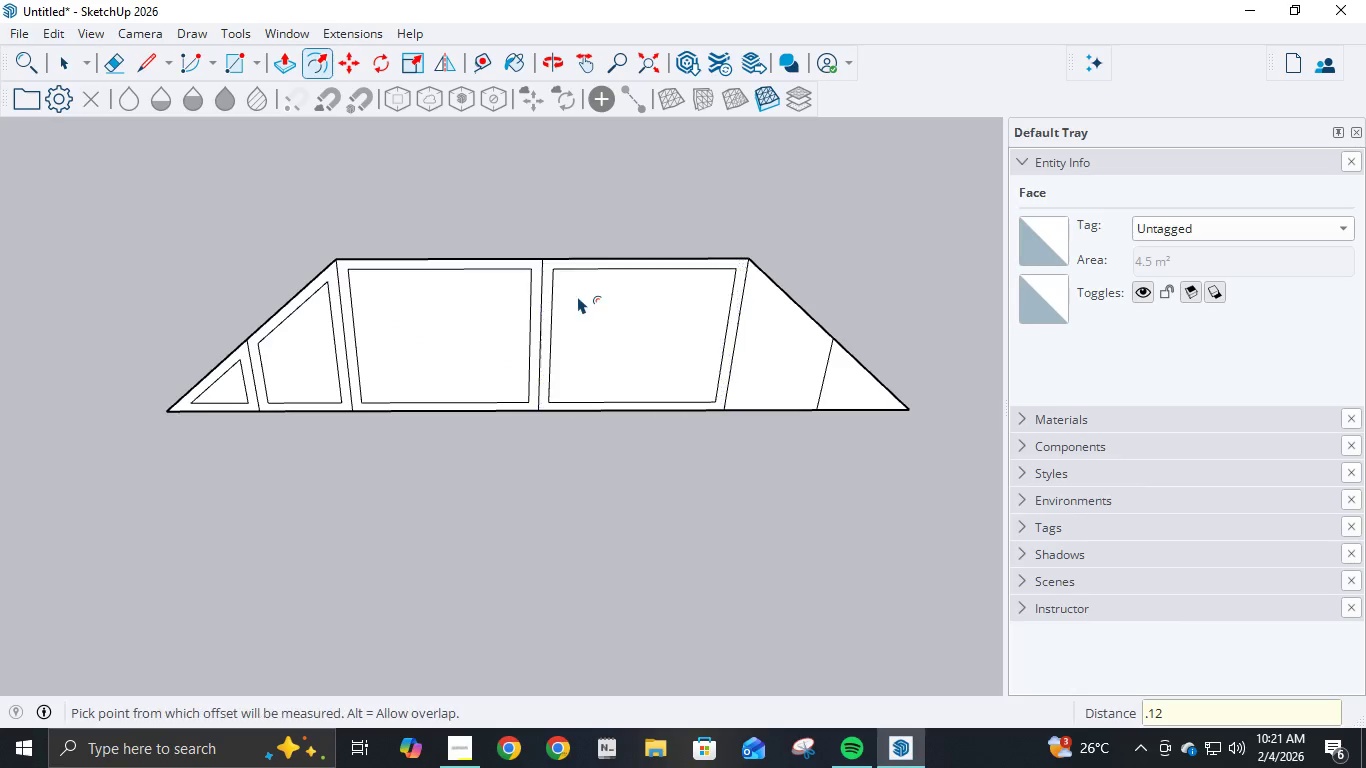 
key(NumpadEnter)
 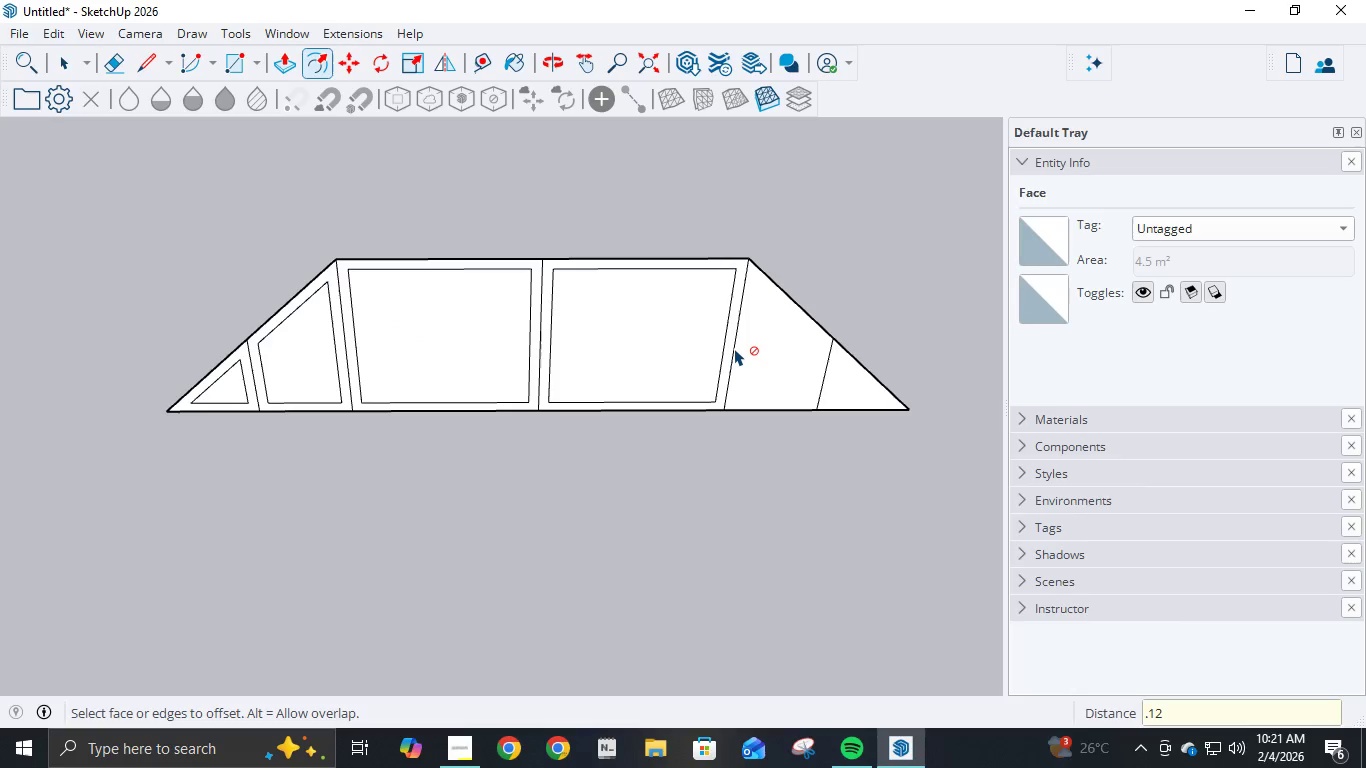 
left_click([734, 348])
 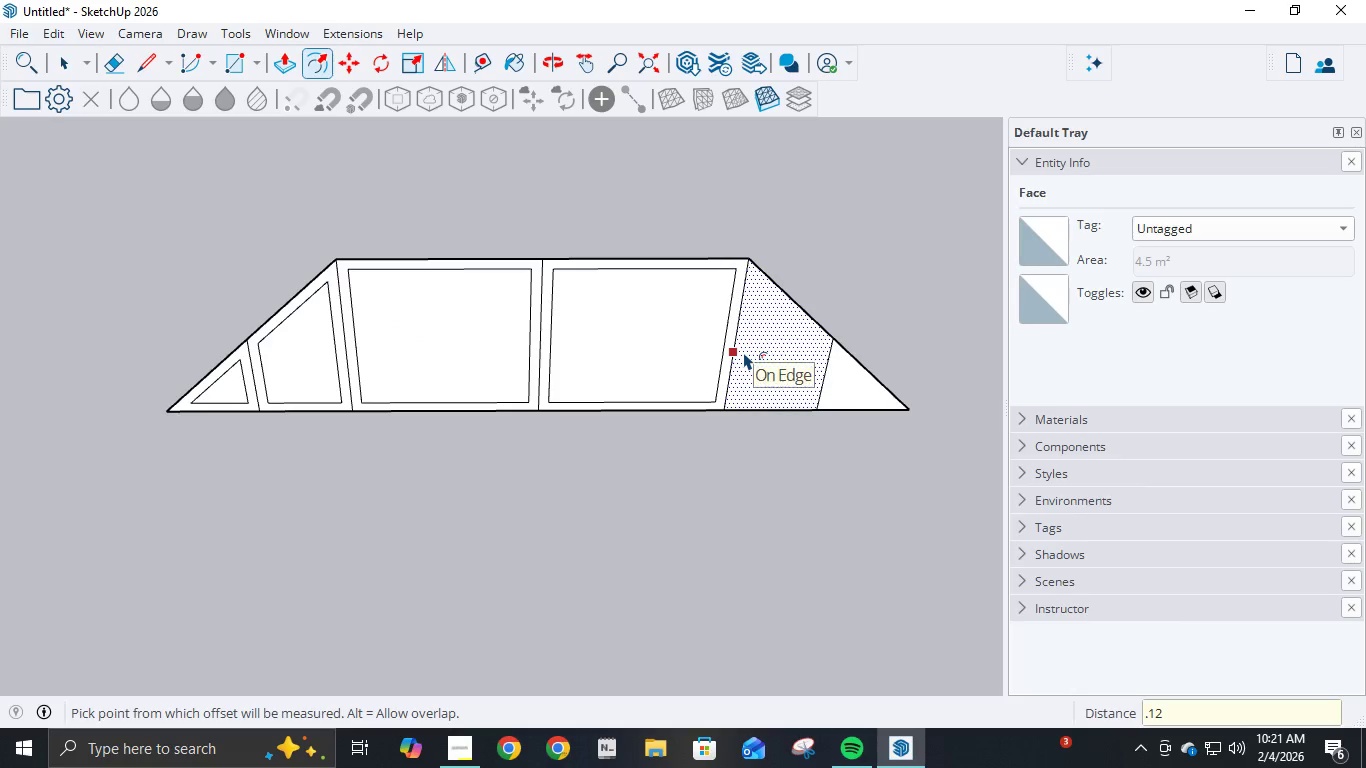 
left_click([743, 352])
 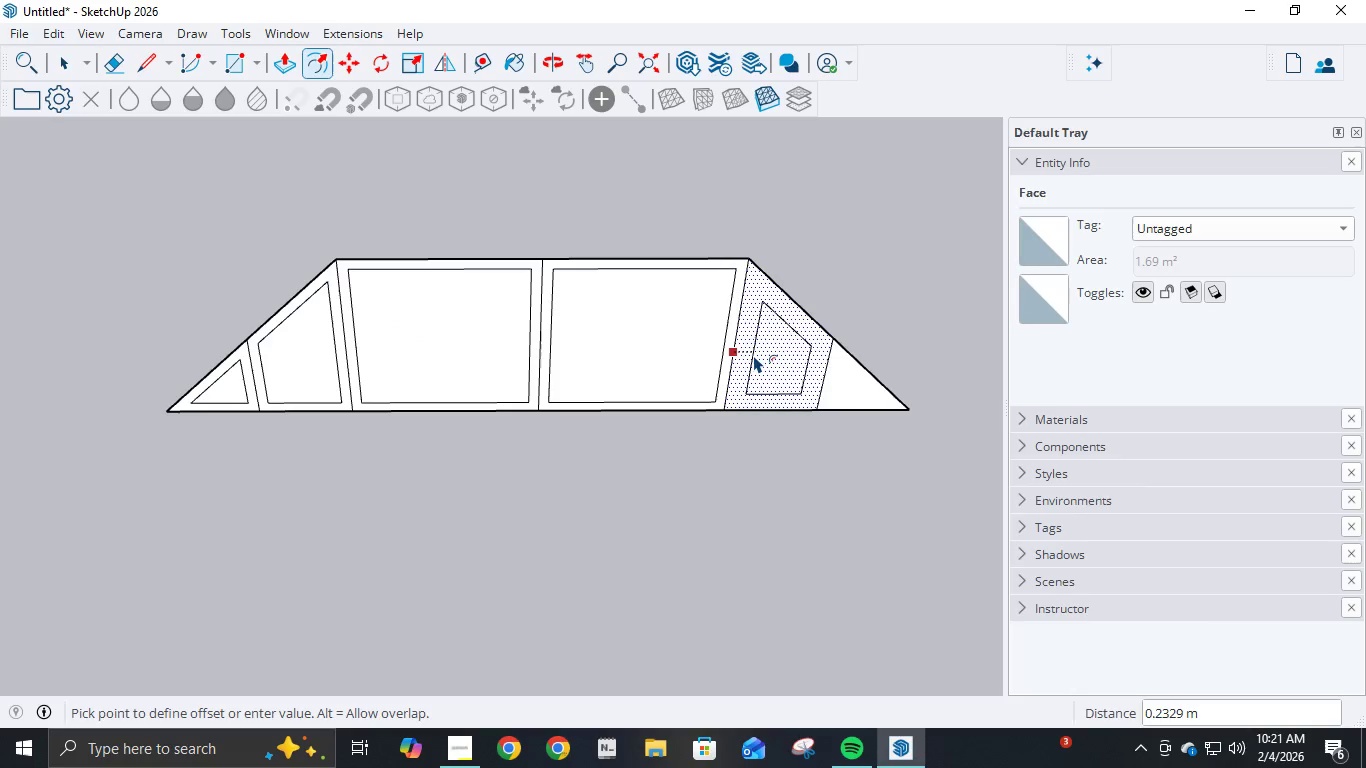 
key(NumpadDecimal)
 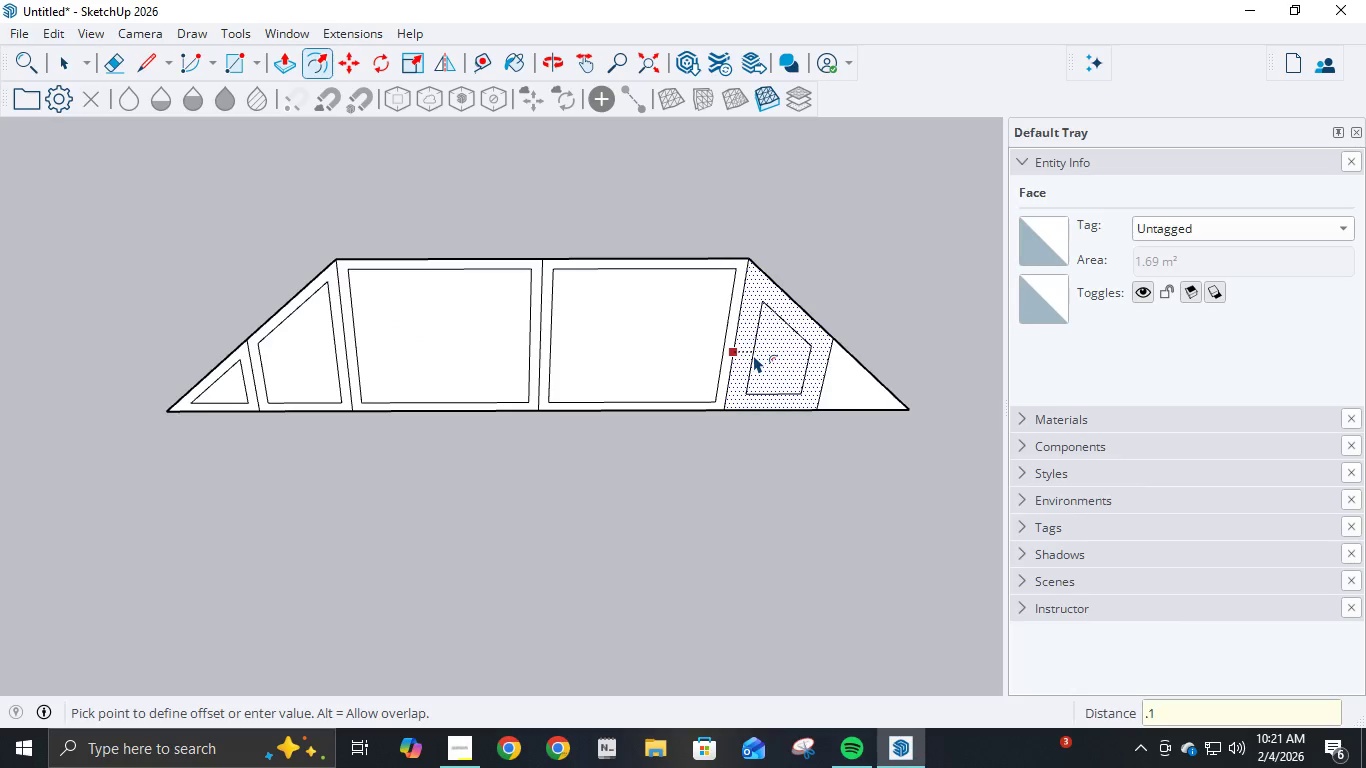 
key(Numpad1)
 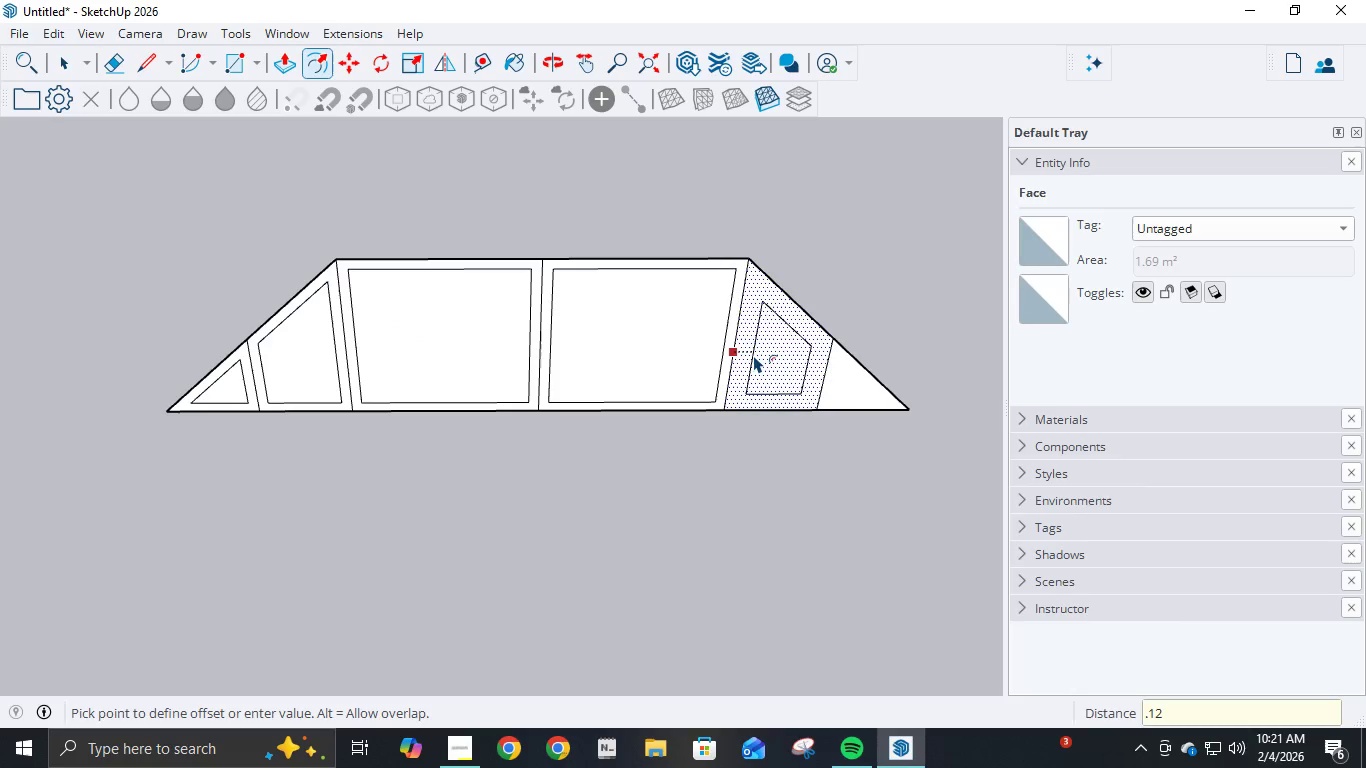 
key(Numpad2)
 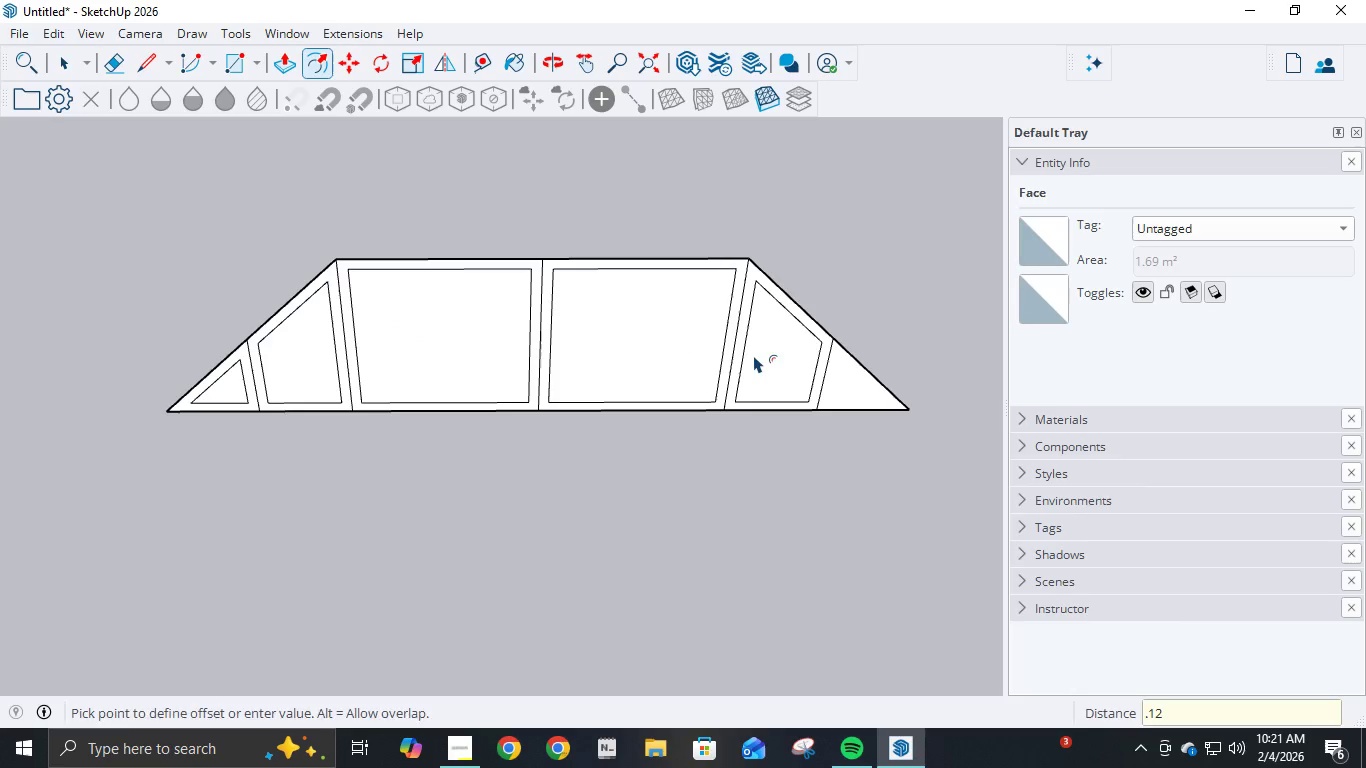 
key(NumpadEnter)
 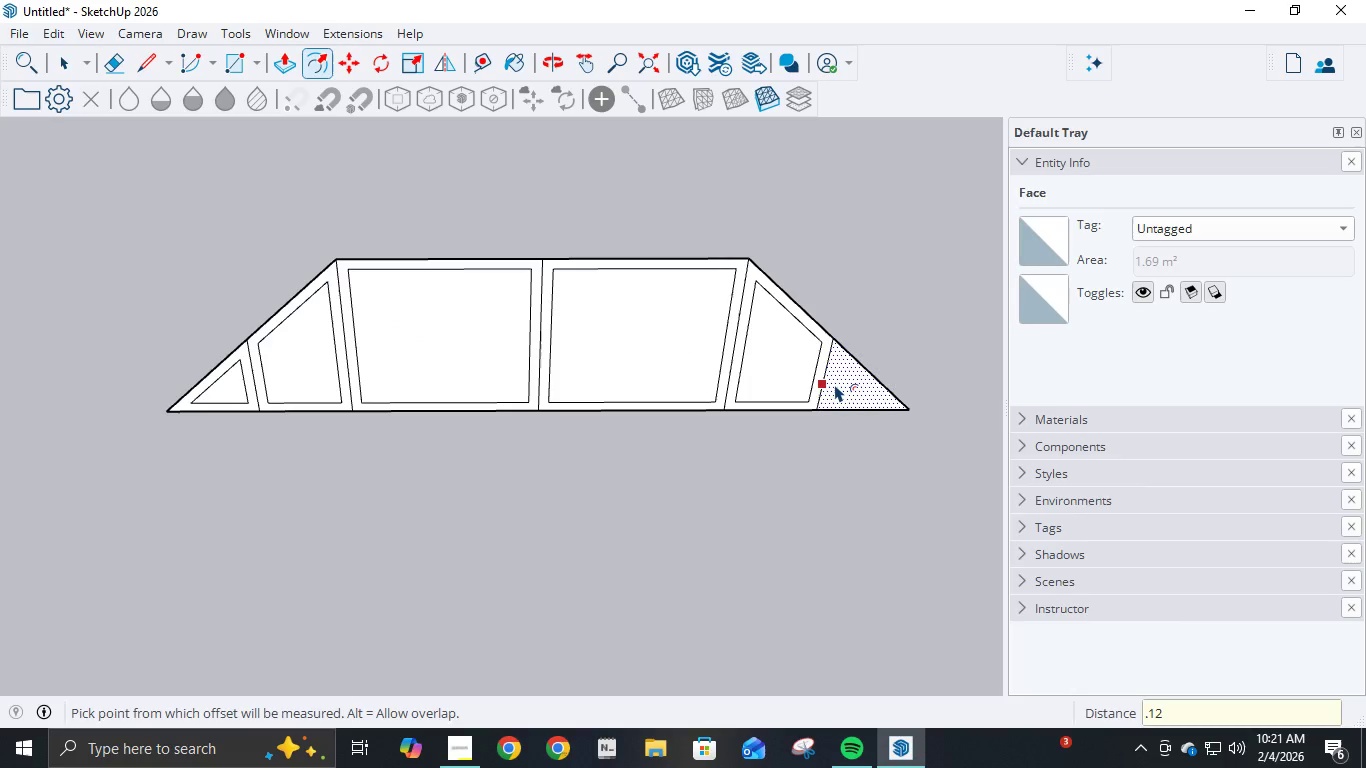 
left_click([830, 383])
 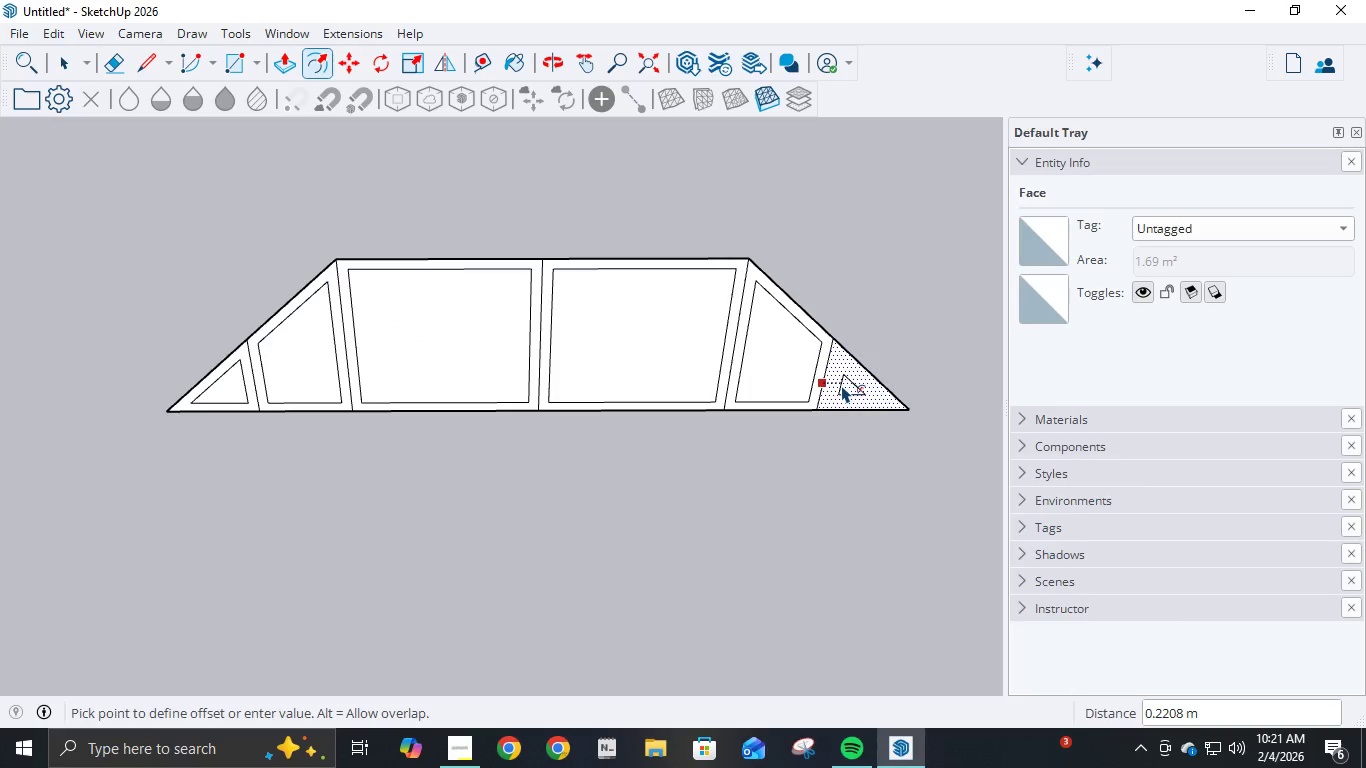 
key(NumpadDecimal)
 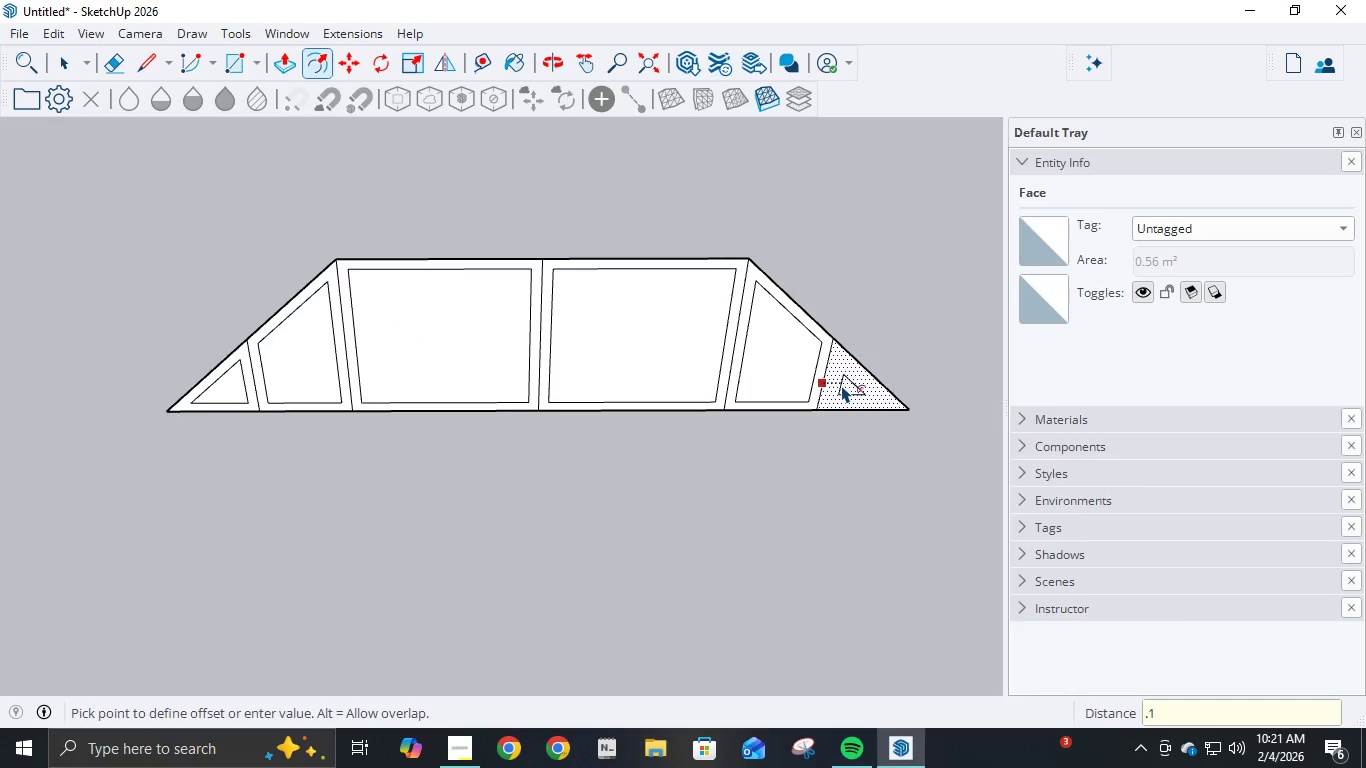 
key(Numpad1)
 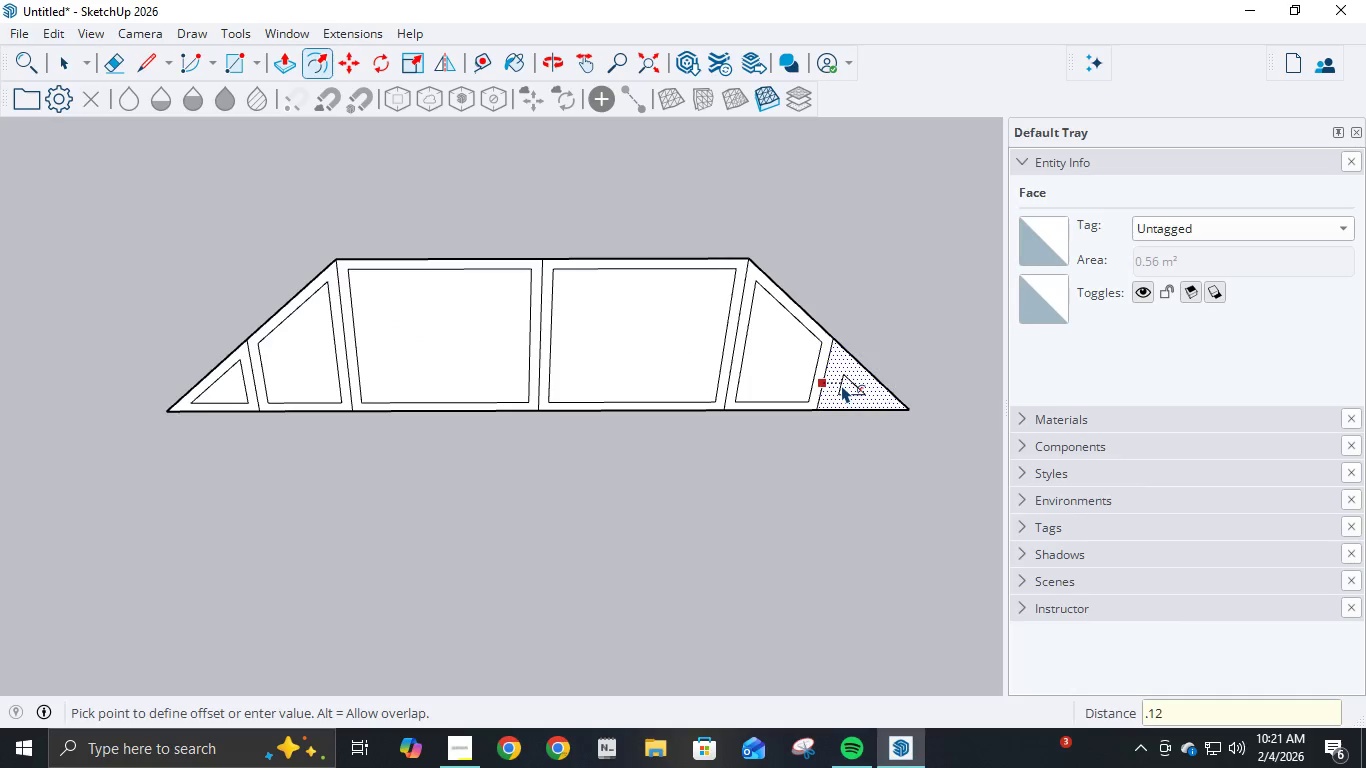 
key(Numpad2)
 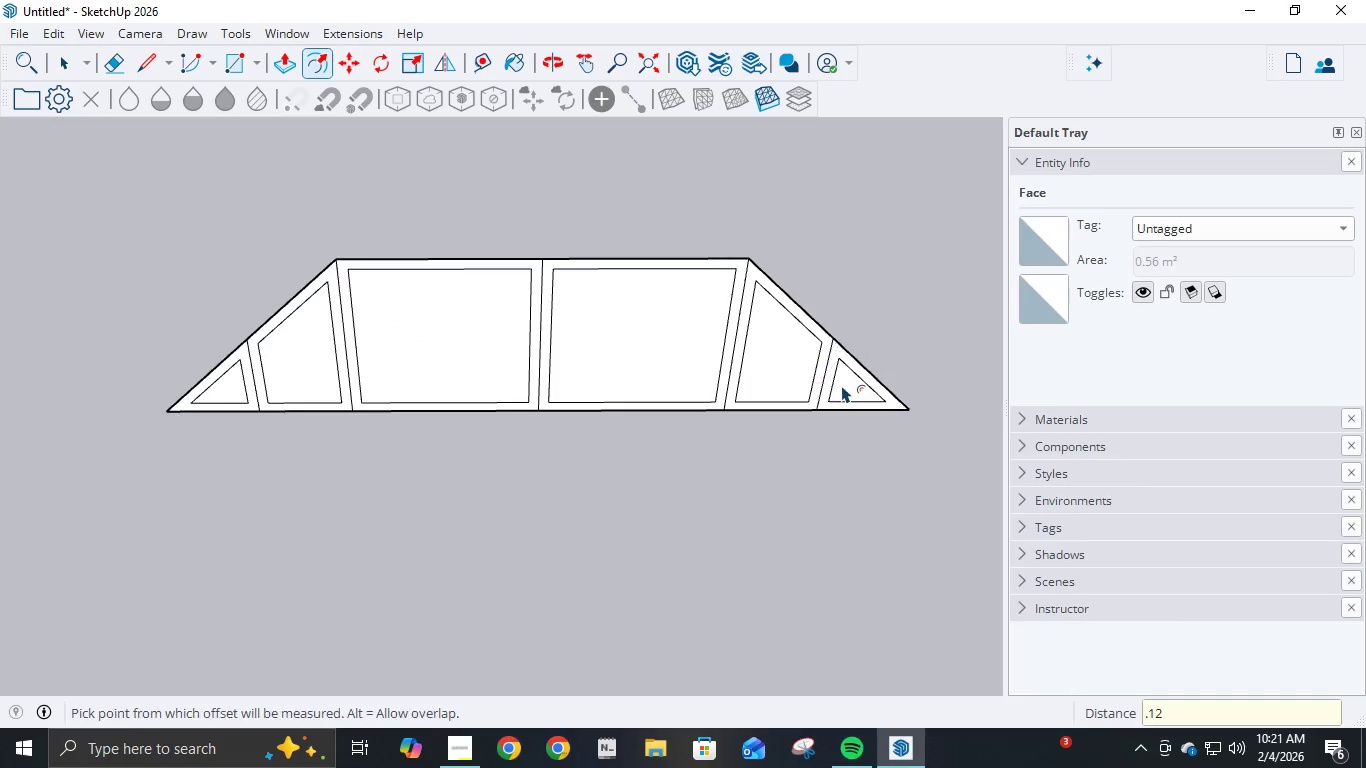 
key(NumpadEnter)
 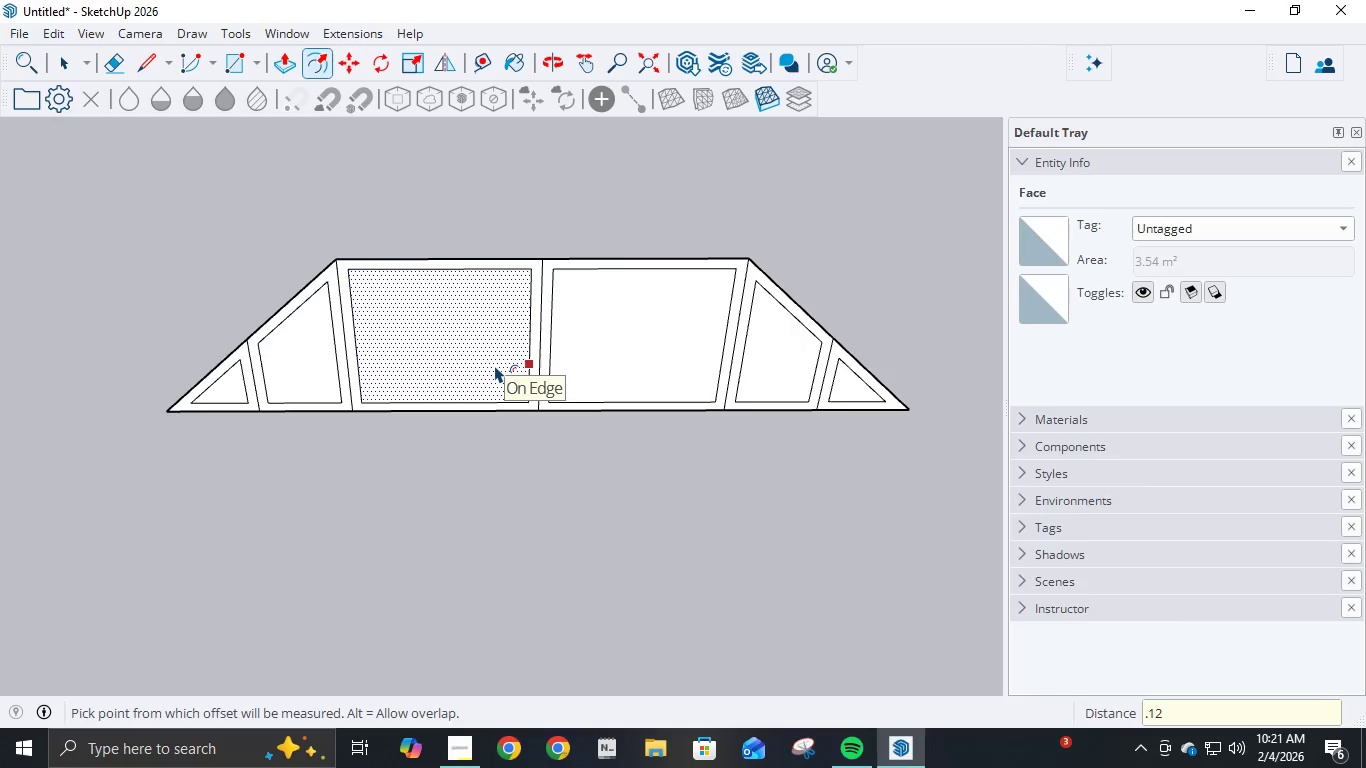 
scroll: coordinate [495, 369], scroll_direction: none, amount: 0.0
 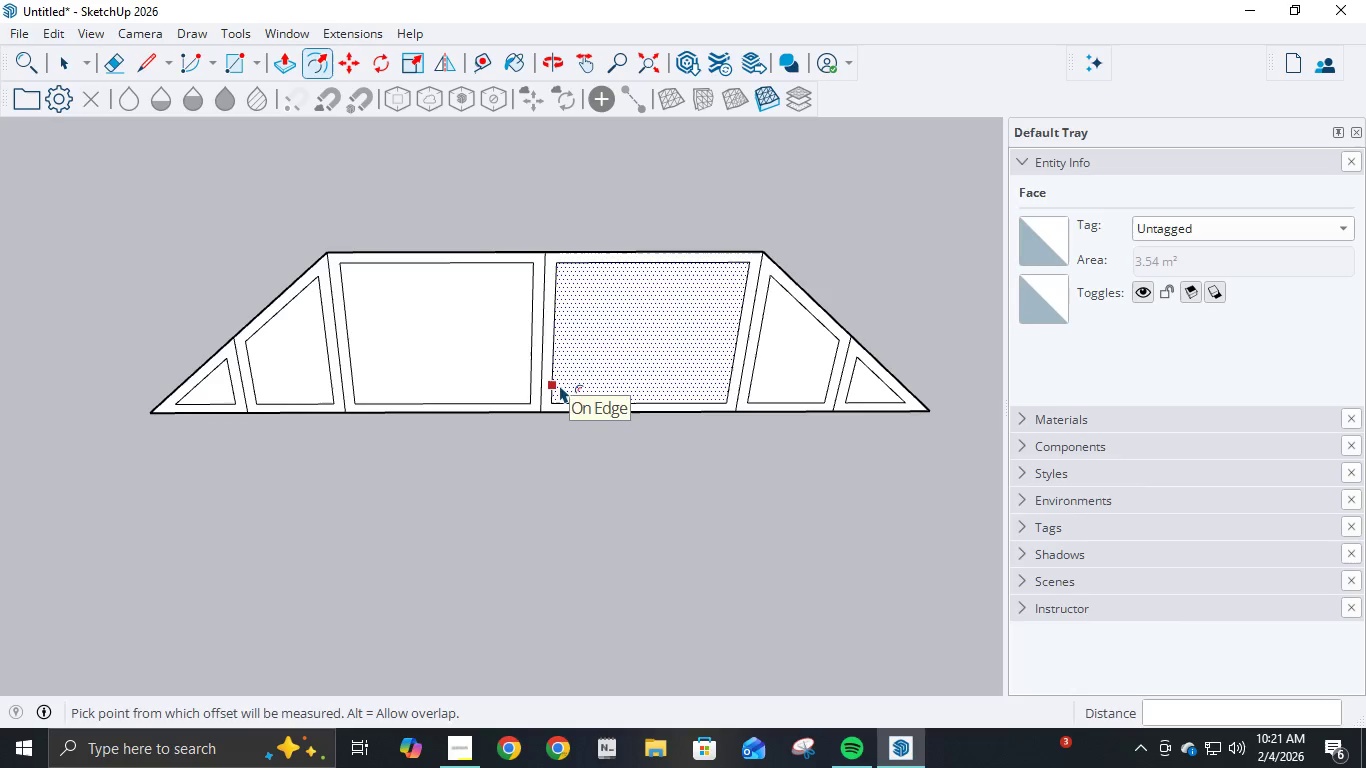 
scroll: coordinate [514, 364], scroll_direction: down, amount: 7.0
 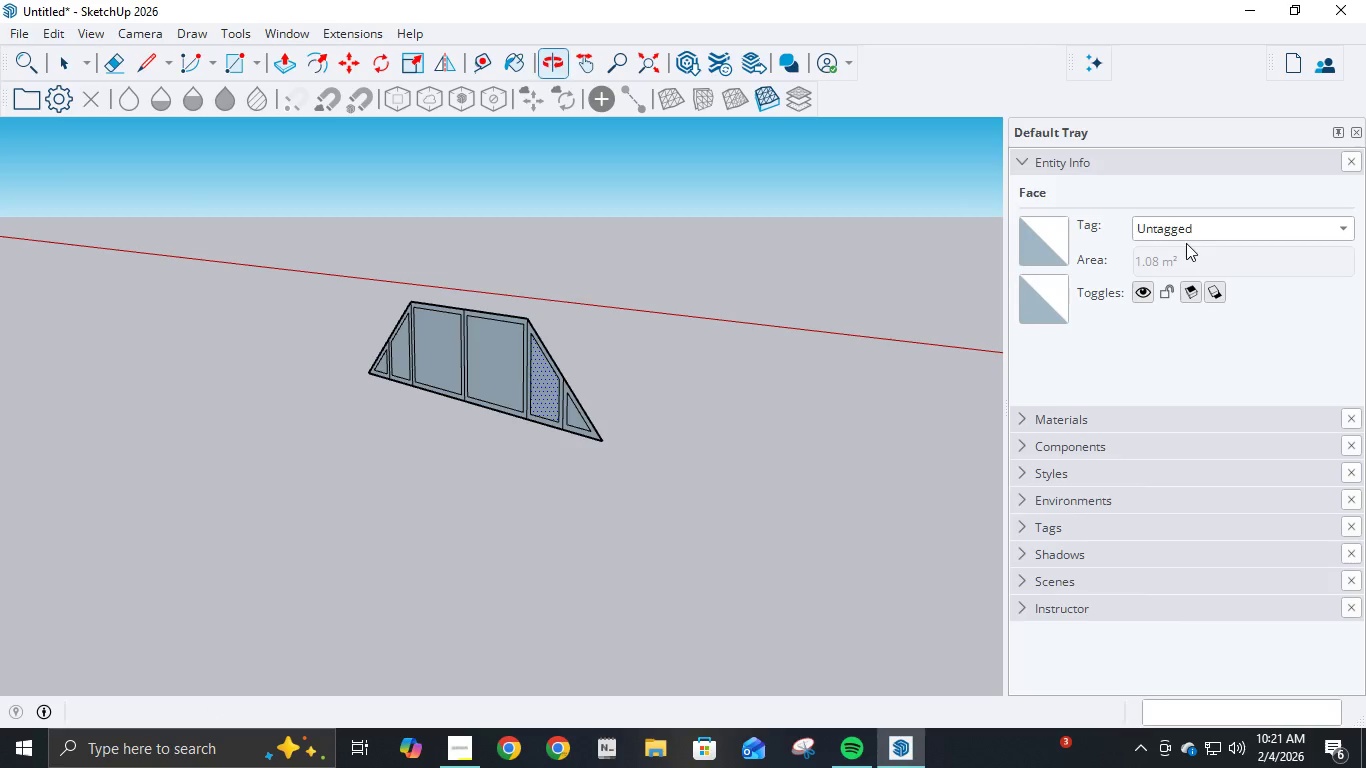 
key(Control+Z)
 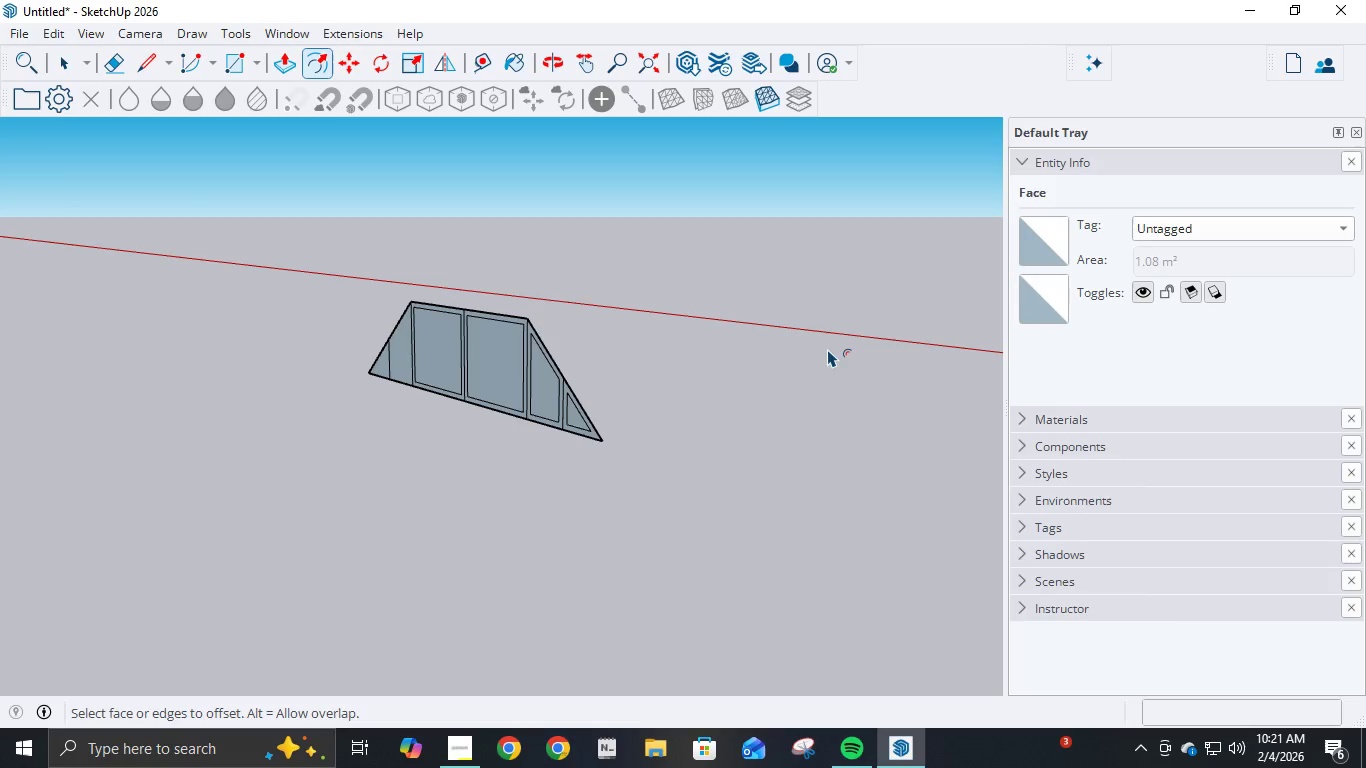 
key(Control+Z)
 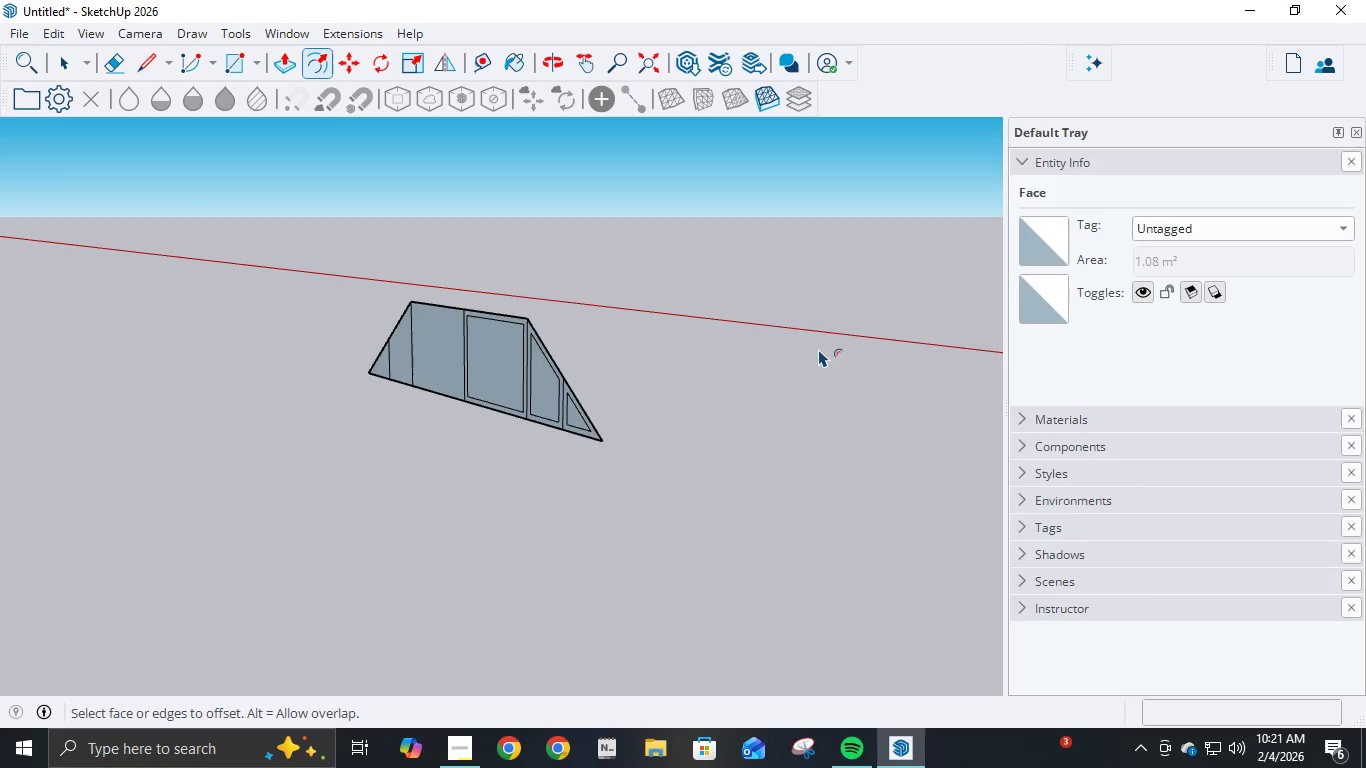 
key(Control+Z)
 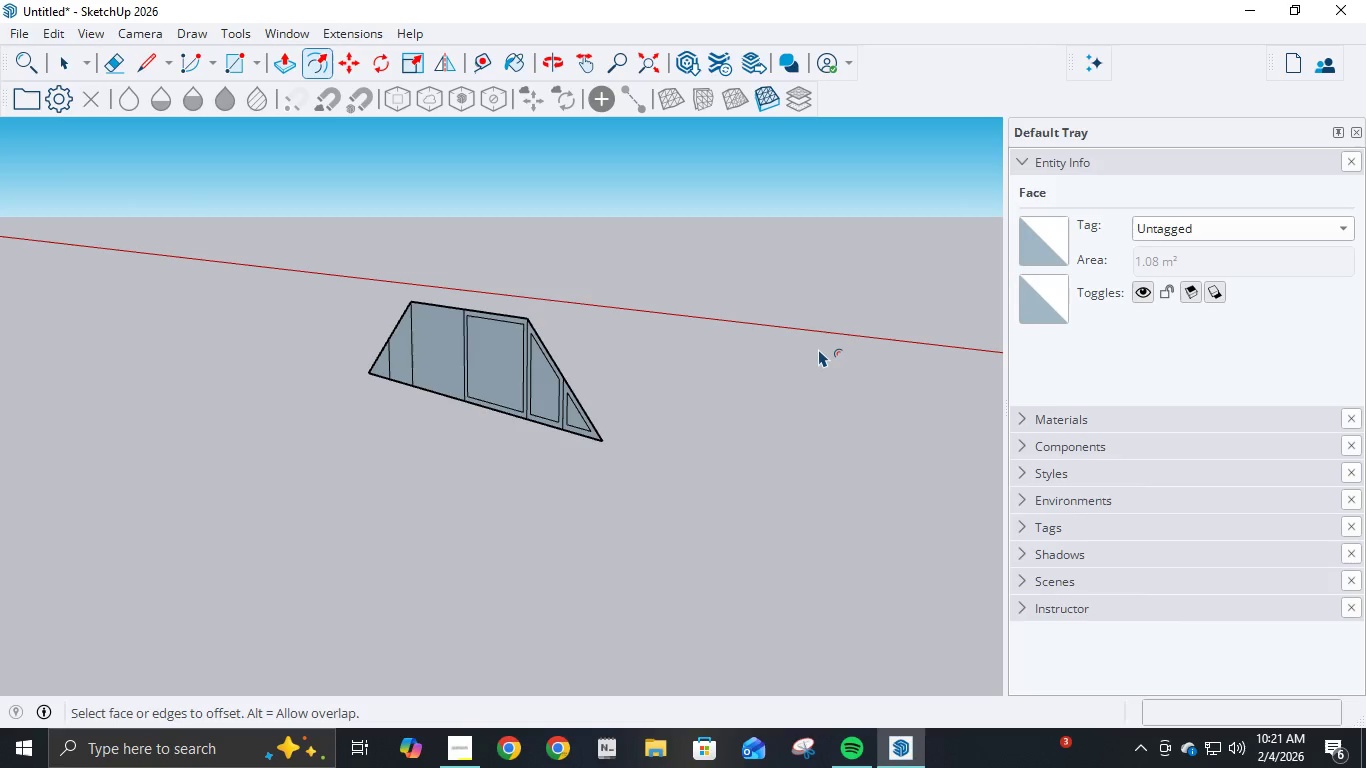 
key(Control+Z)
 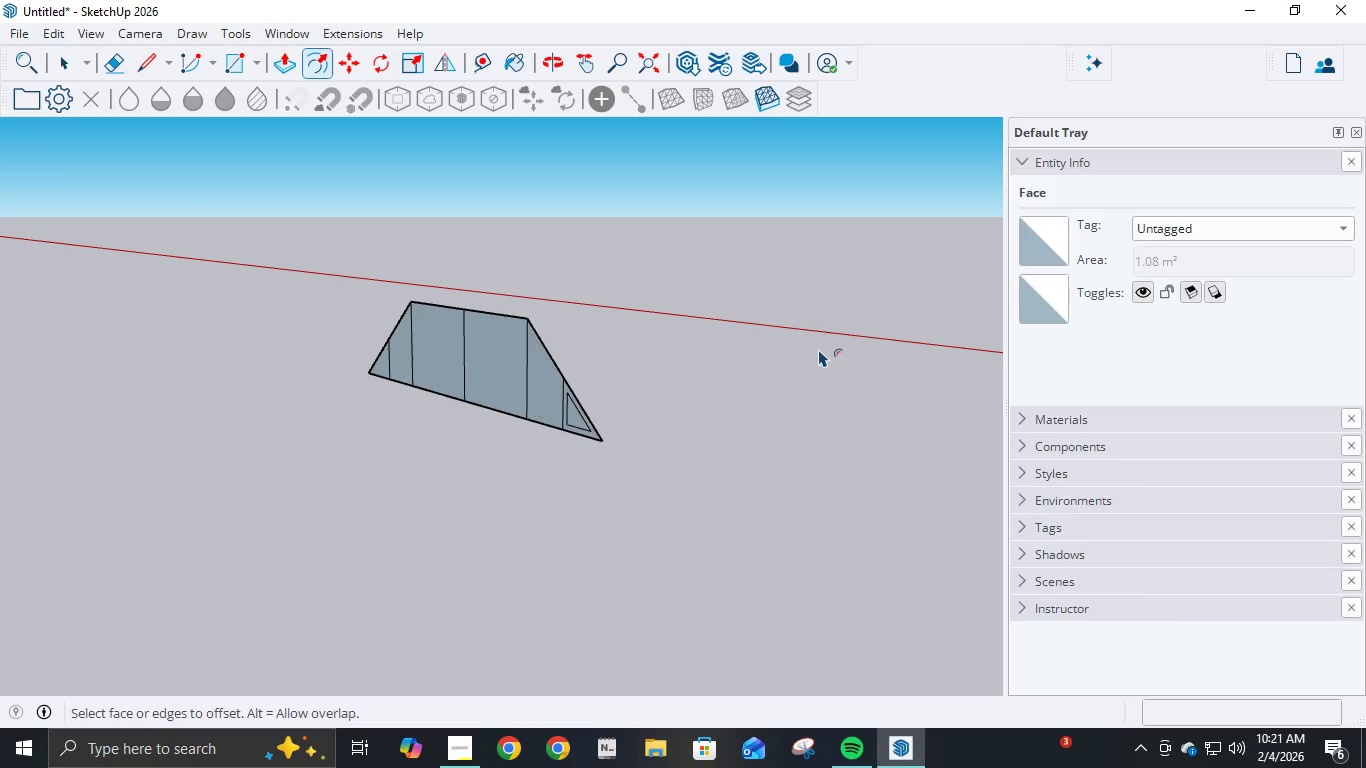 
key(Control+Z)
 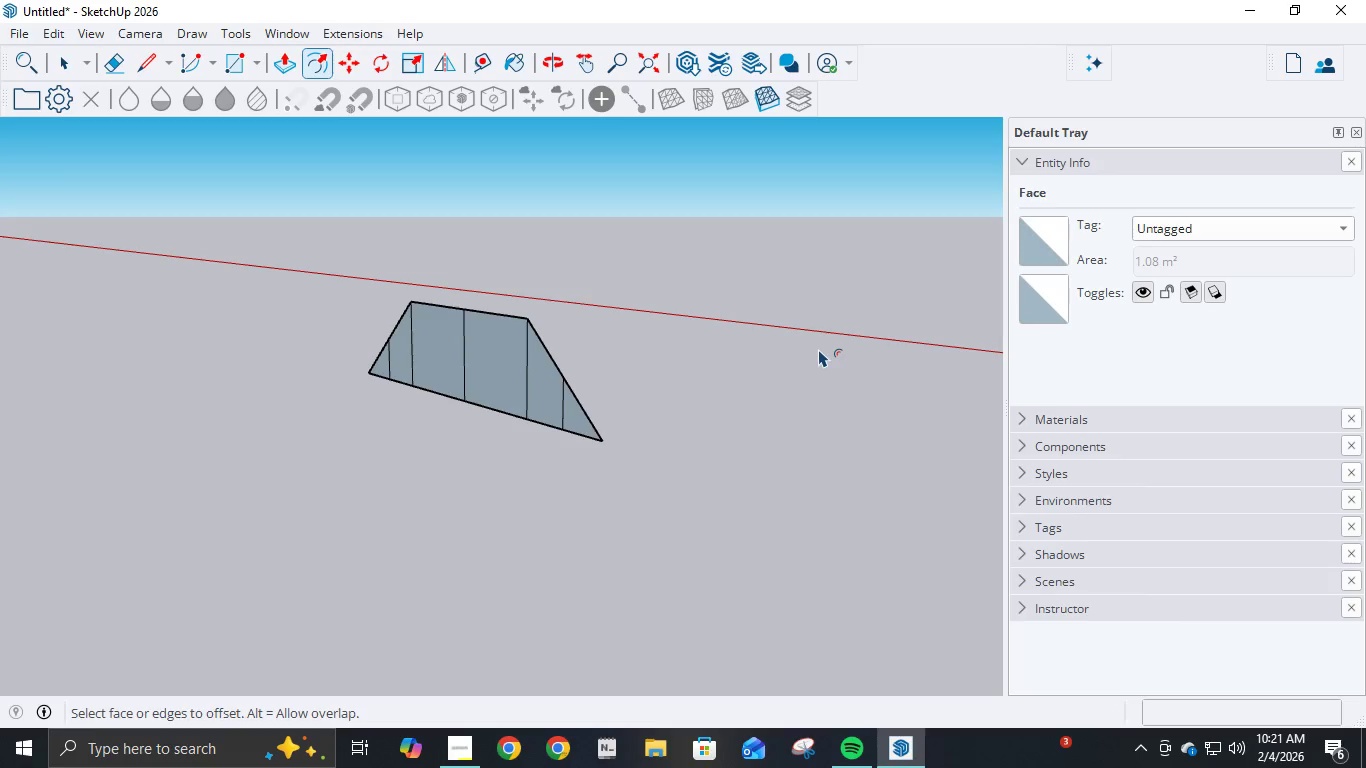 
key(Control+Z)
 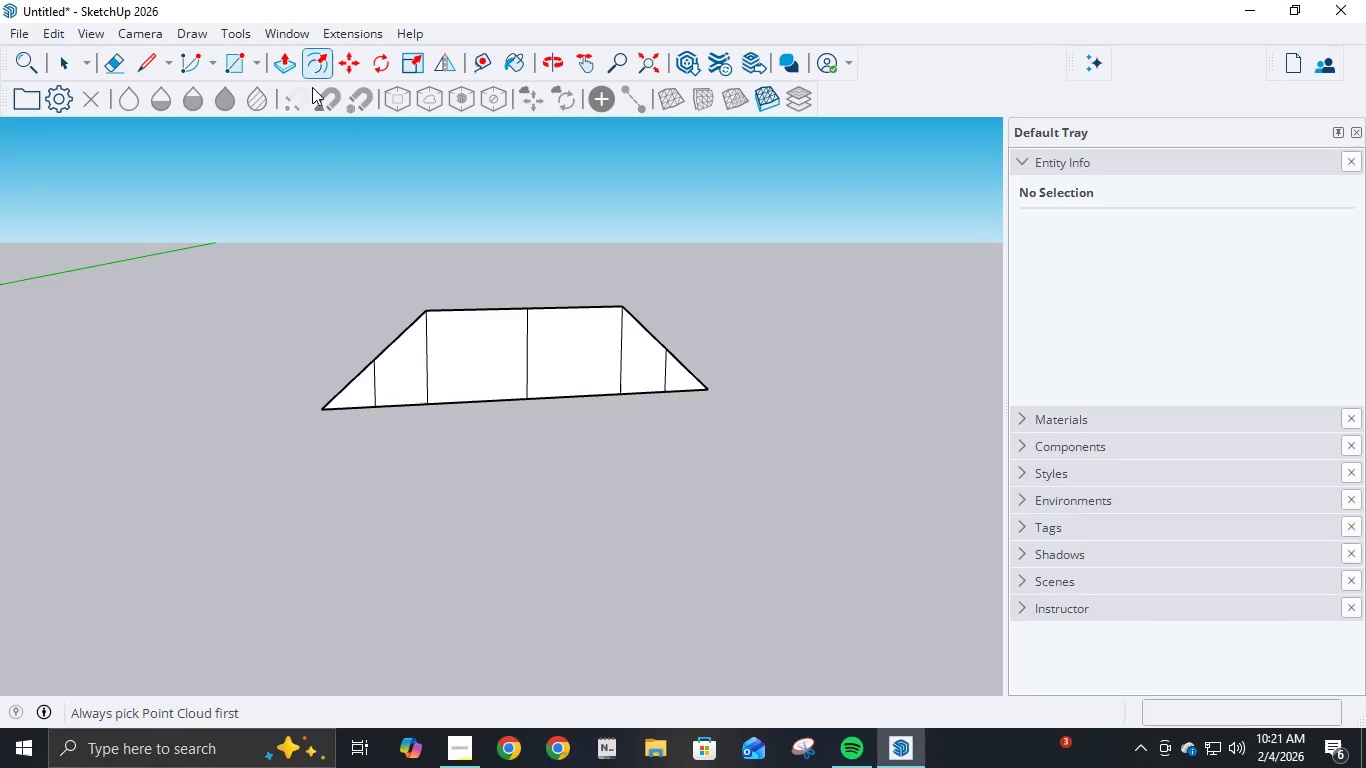 
key(P)
 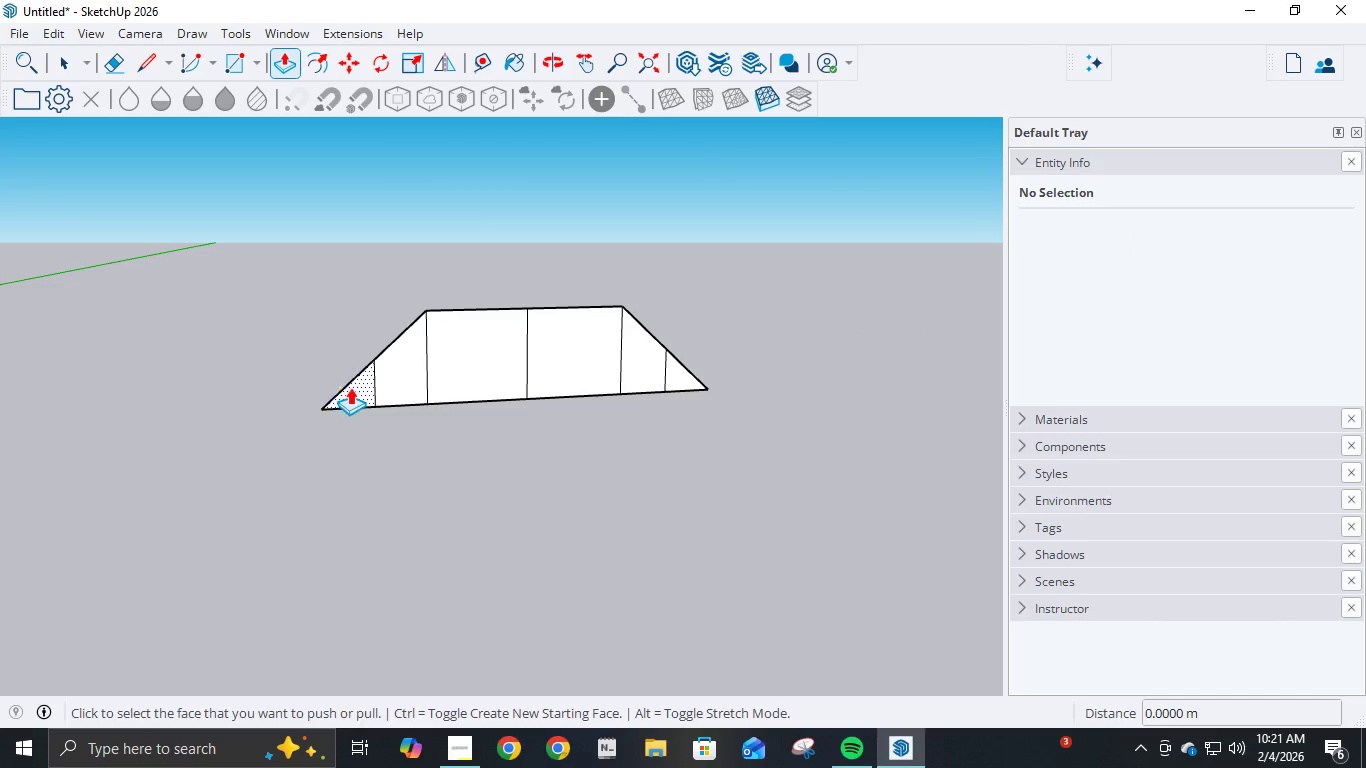 
left_click([354, 389])
 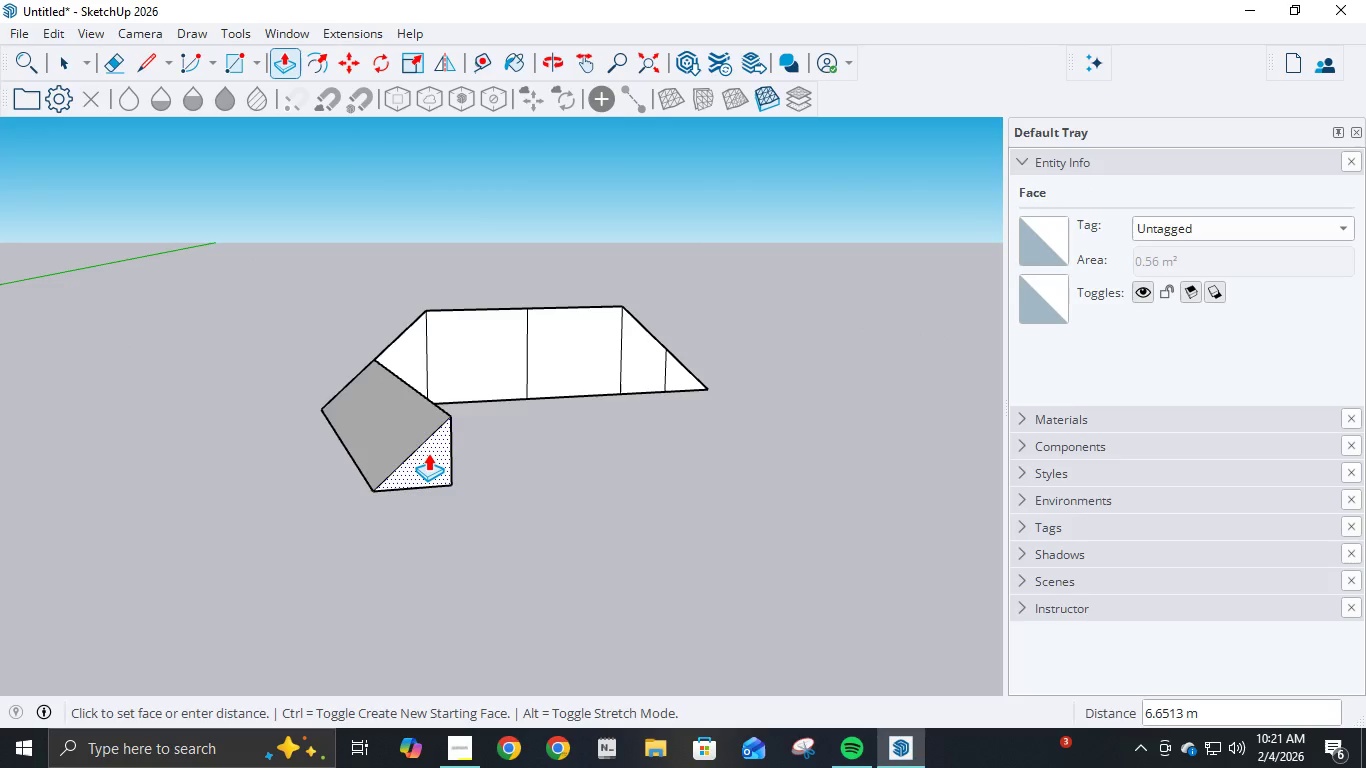 
key(NumpadDecimal)
 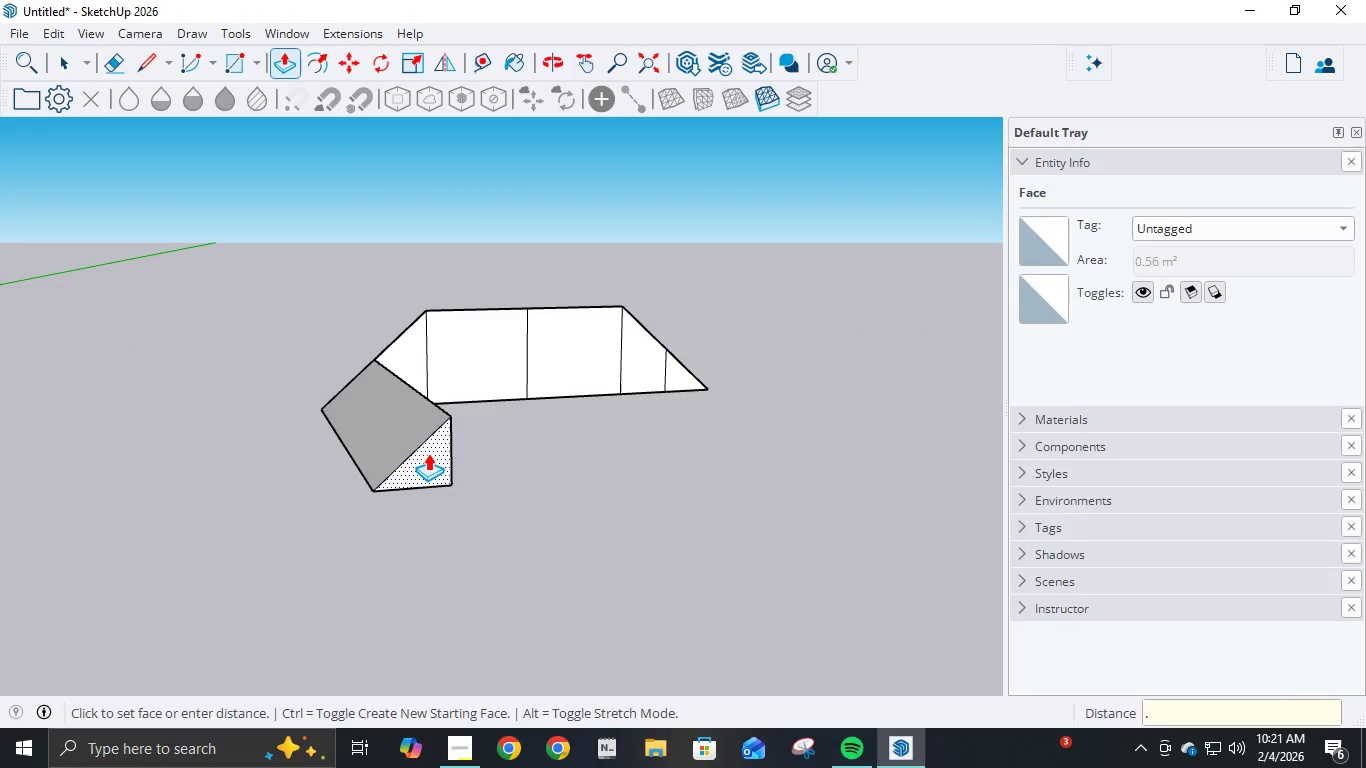 
key(Backspace)
 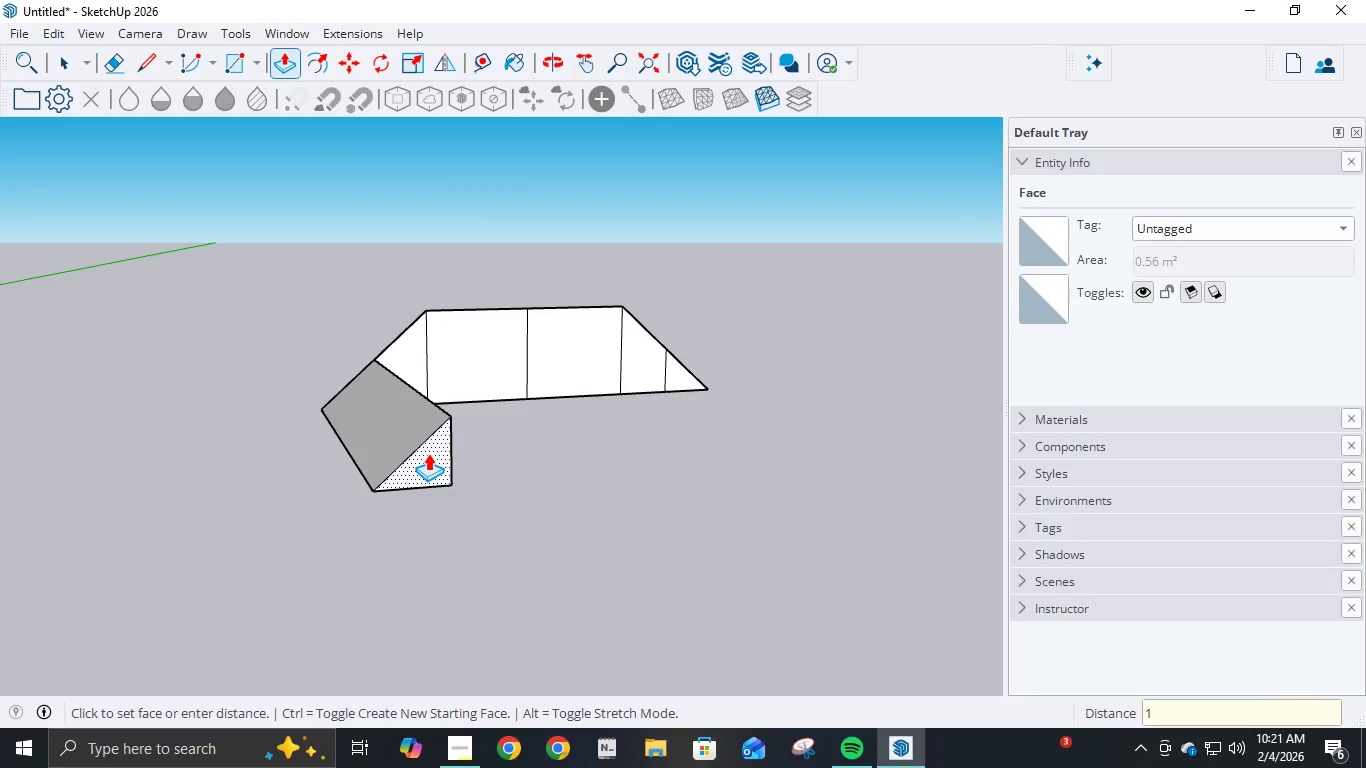 
key(Numpad1)
 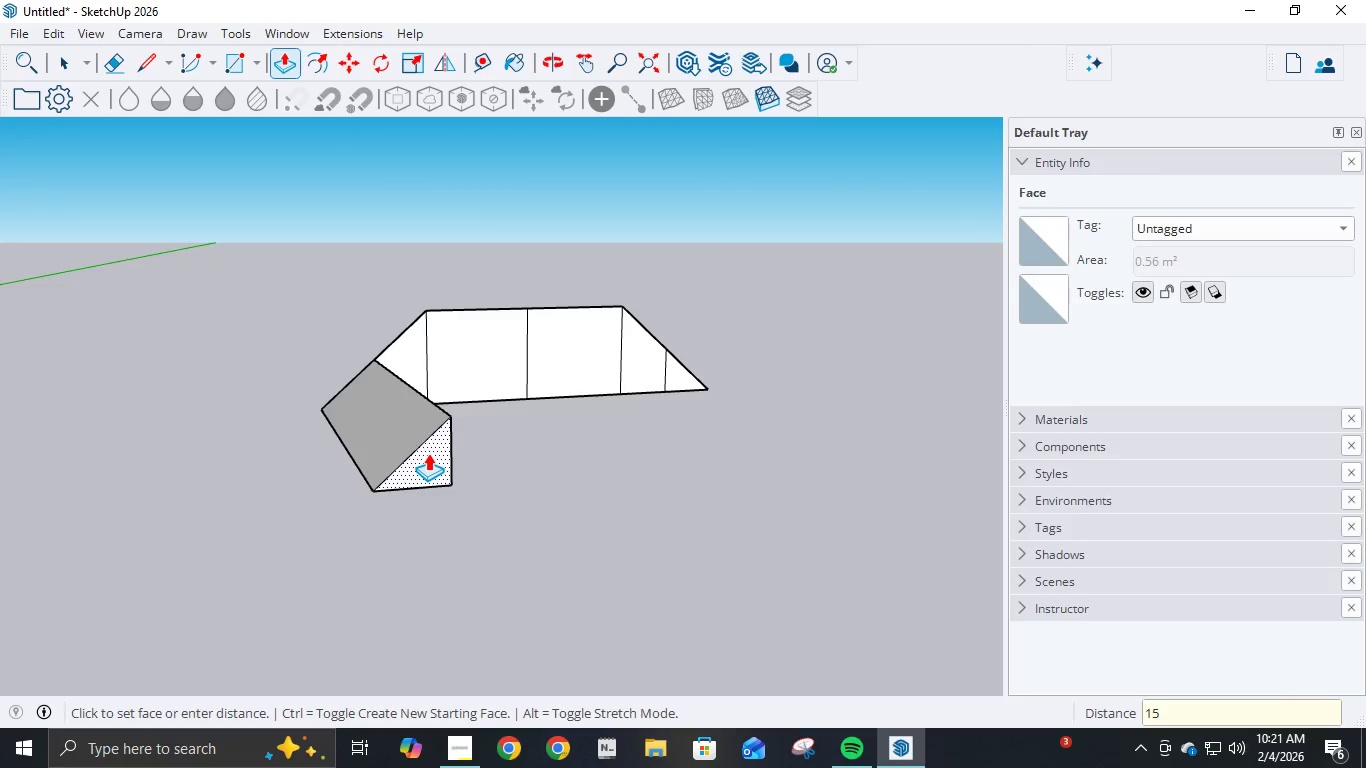 
key(Numpad5)
 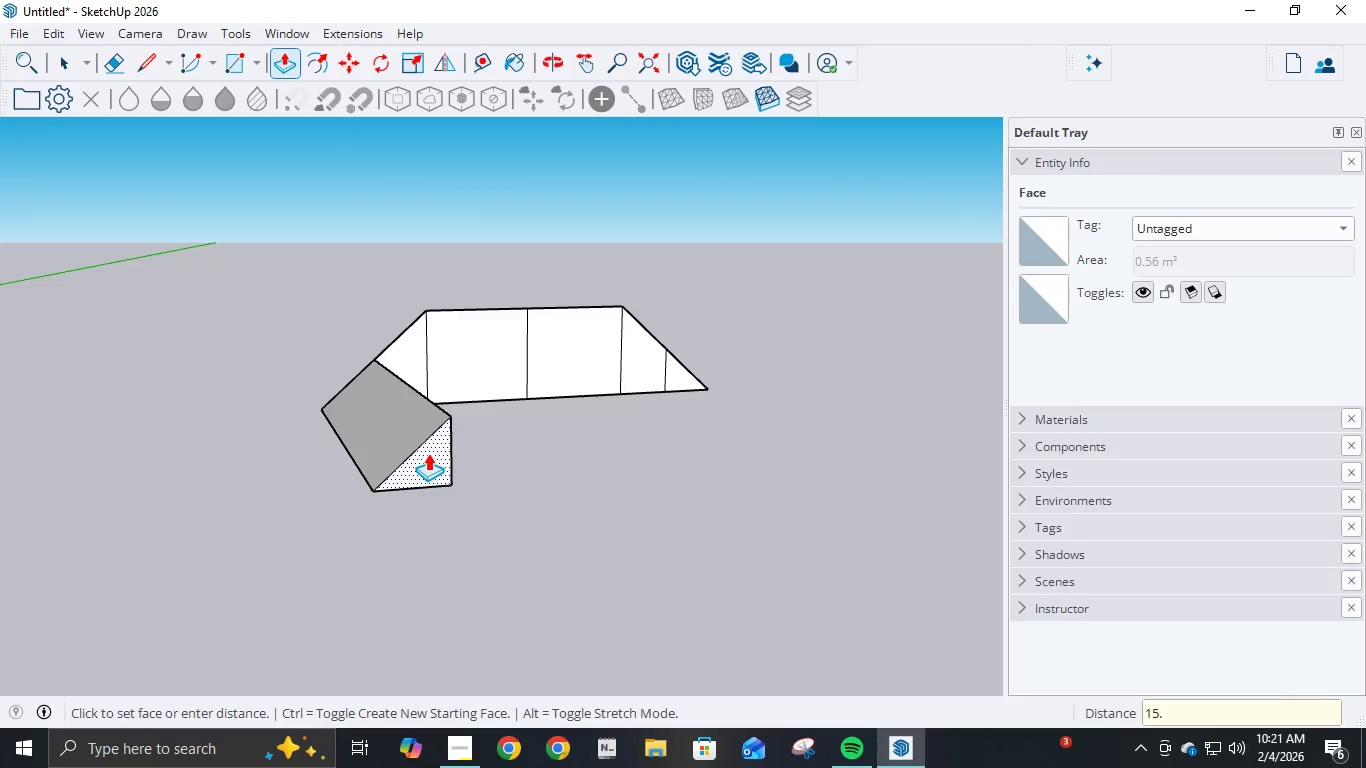 
key(NumpadDecimal)
 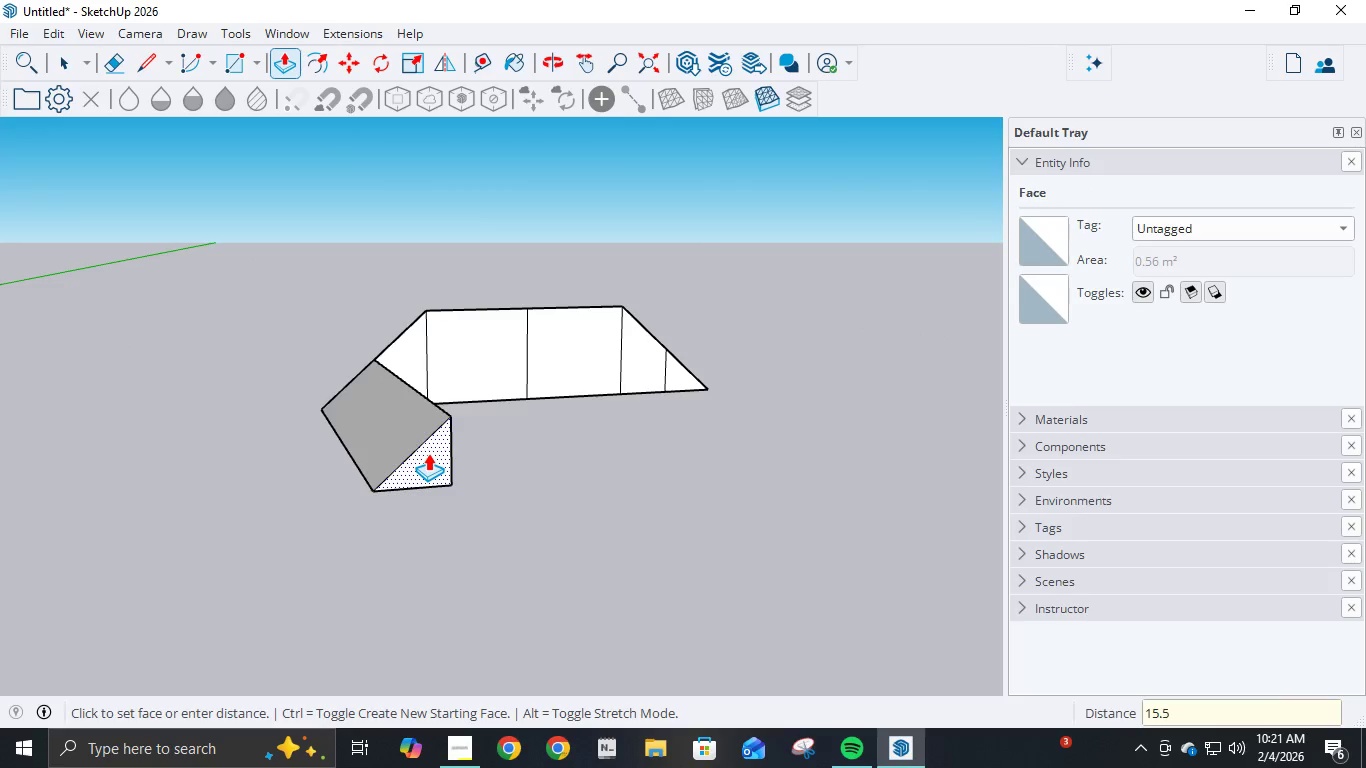 
key(Numpad5)
 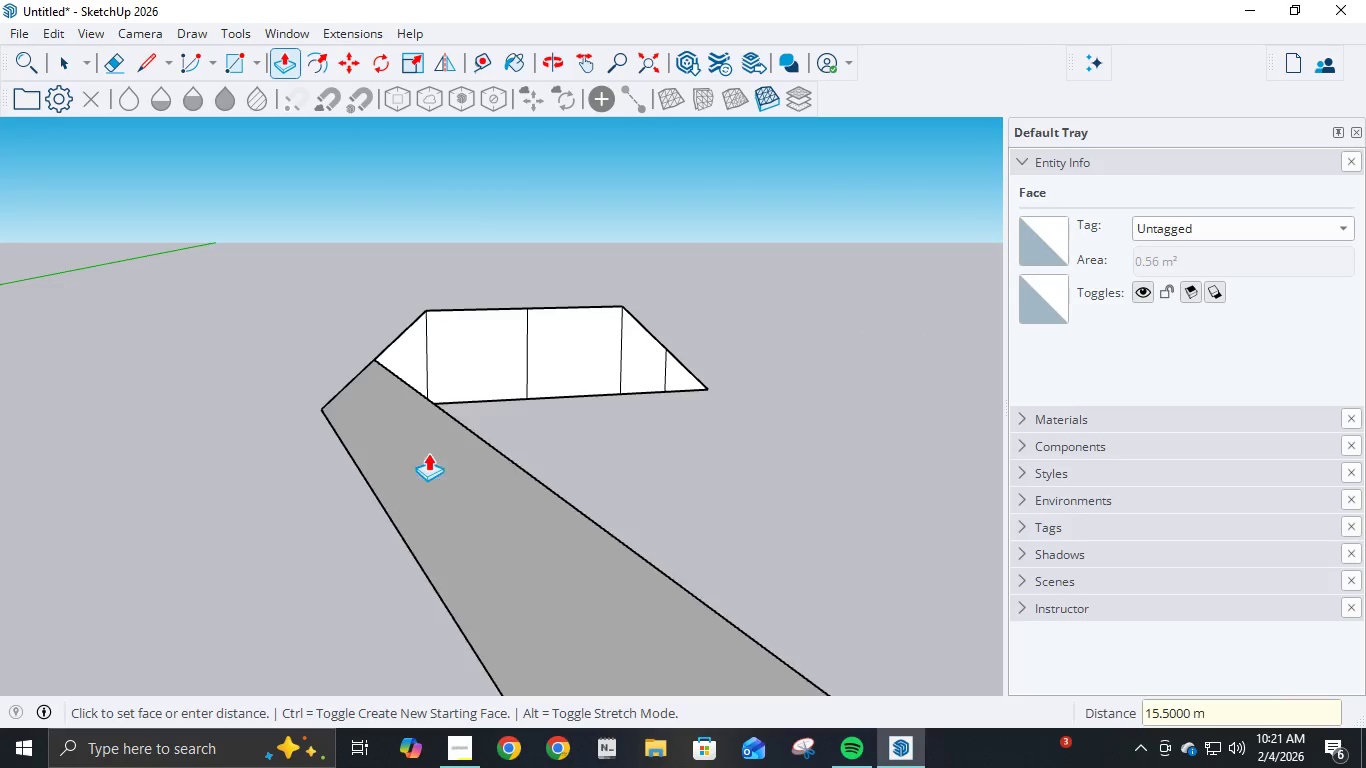 
key(NumpadEnter)
 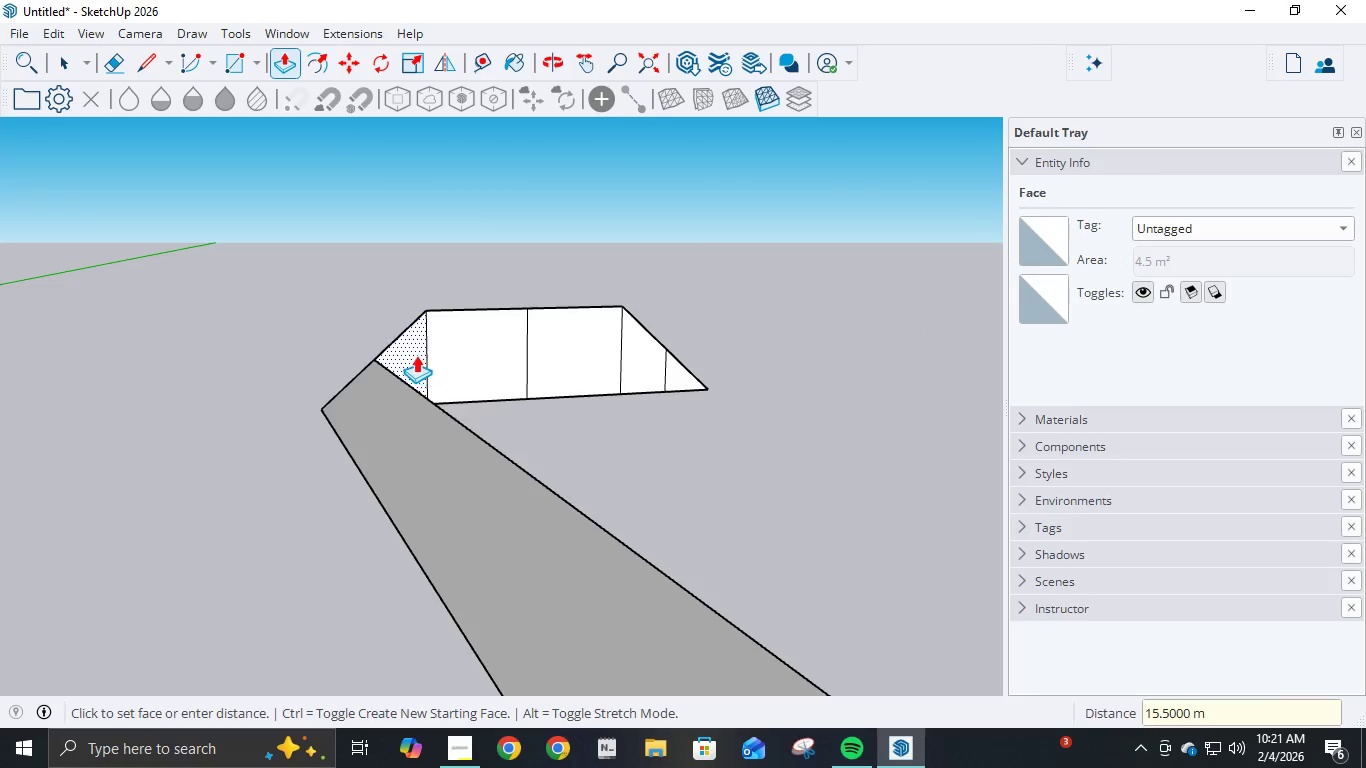 
left_click([413, 355])
 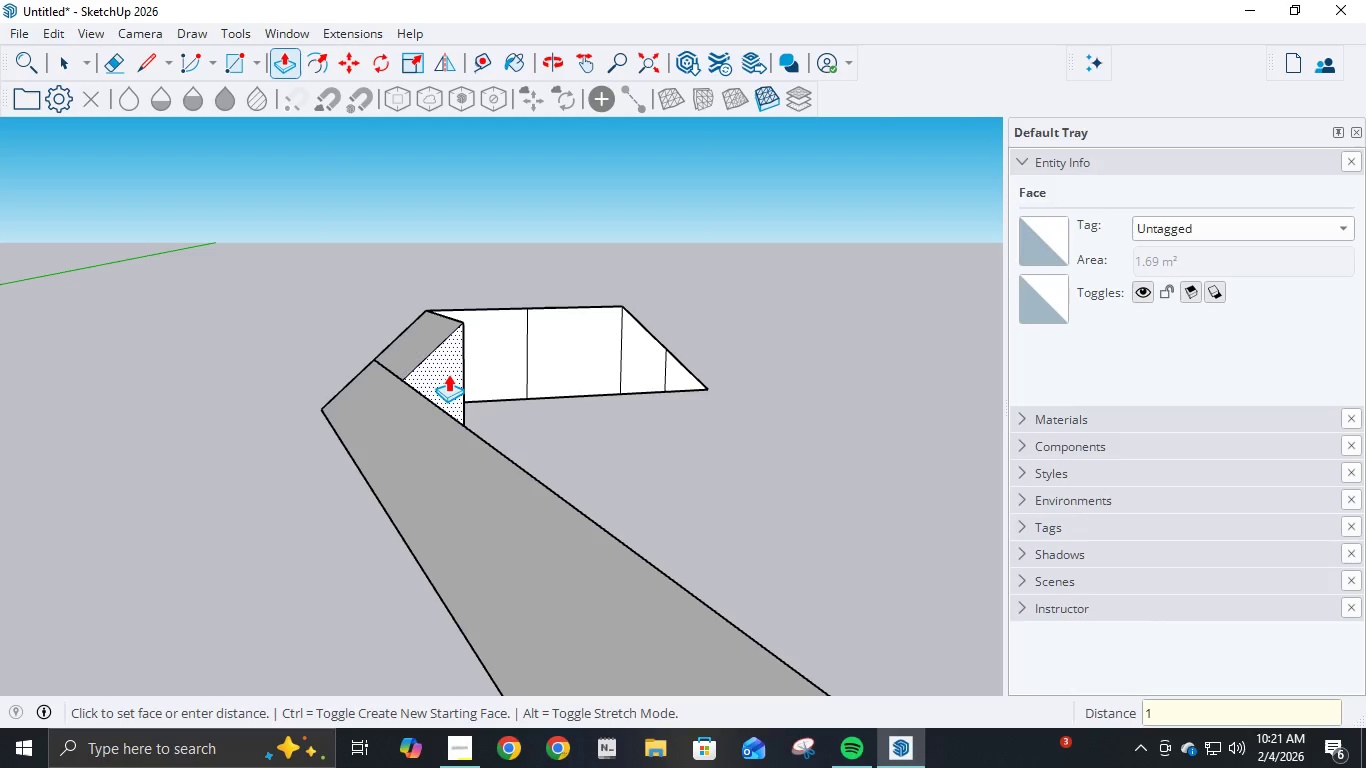 
key(Numpad1)
 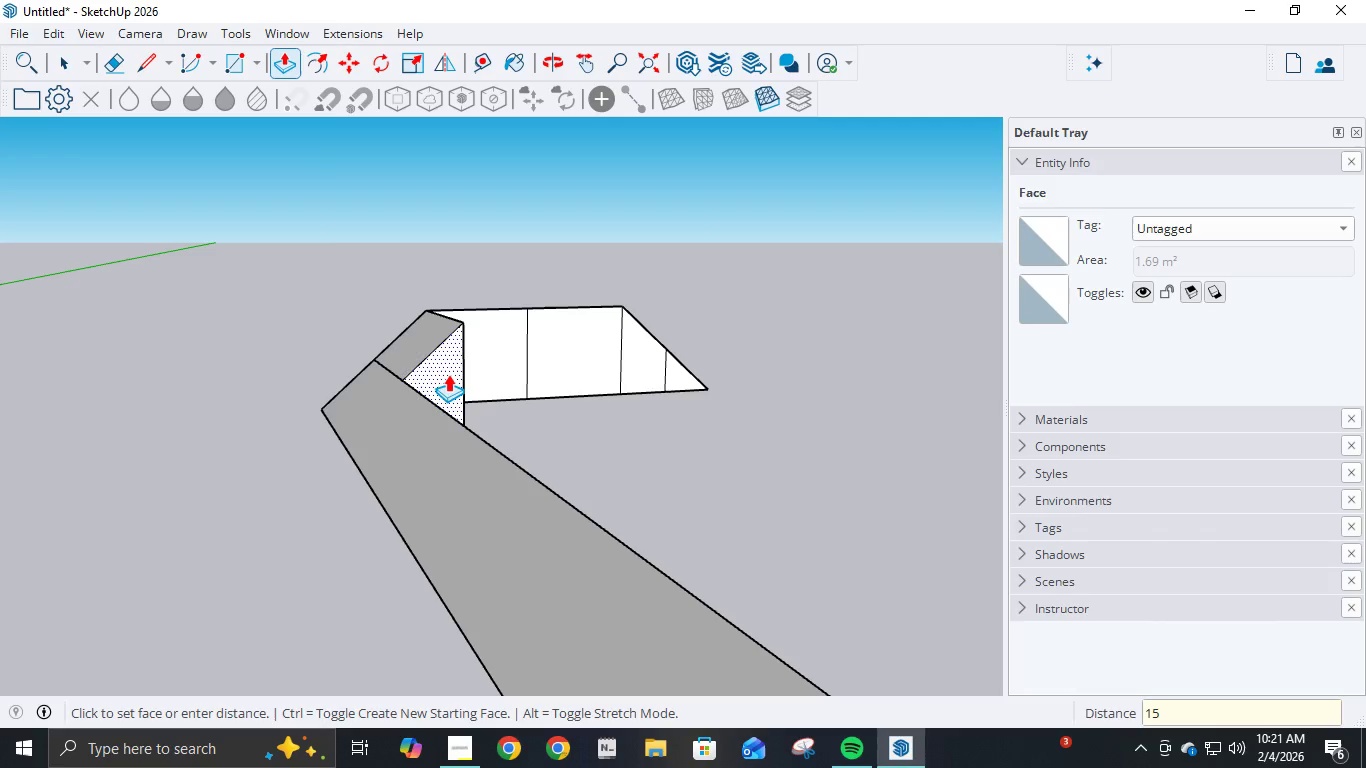 
key(Numpad5)
 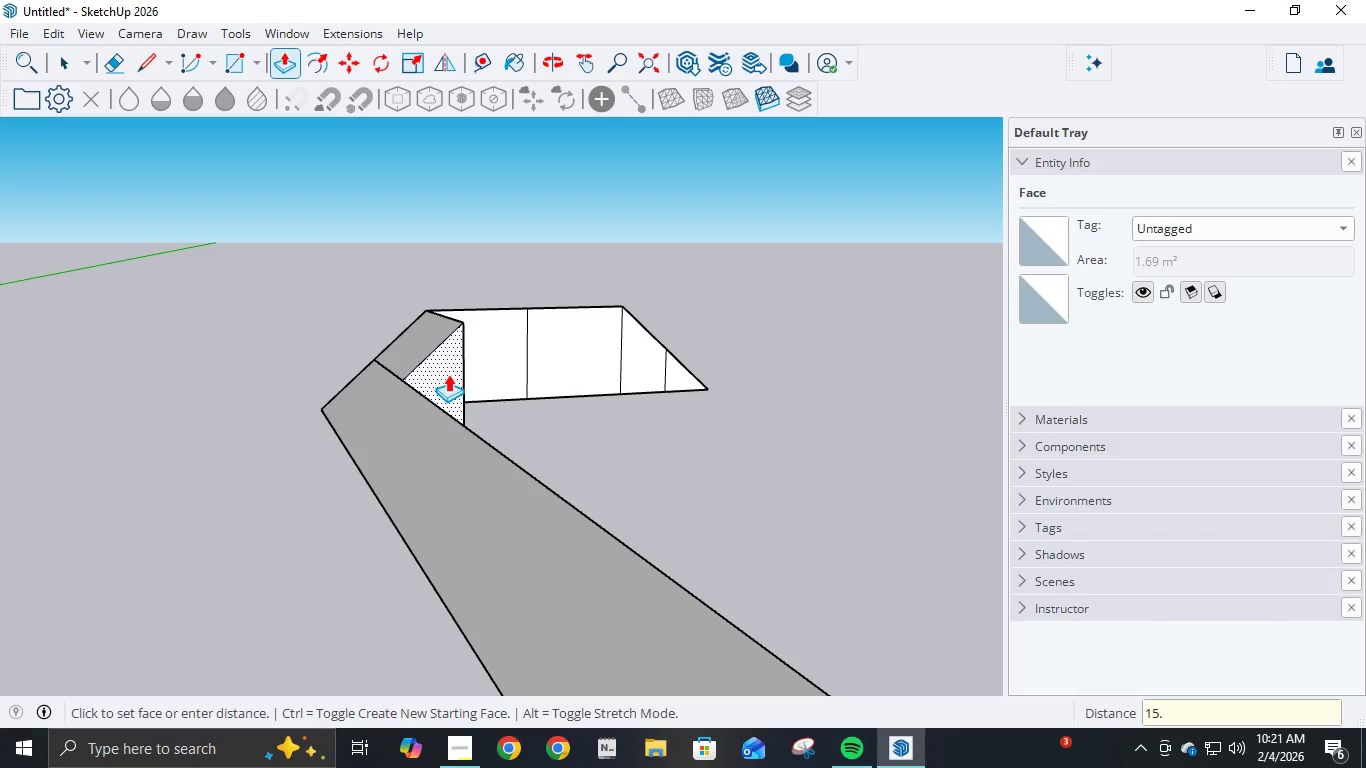 
key(NumpadDecimal)
 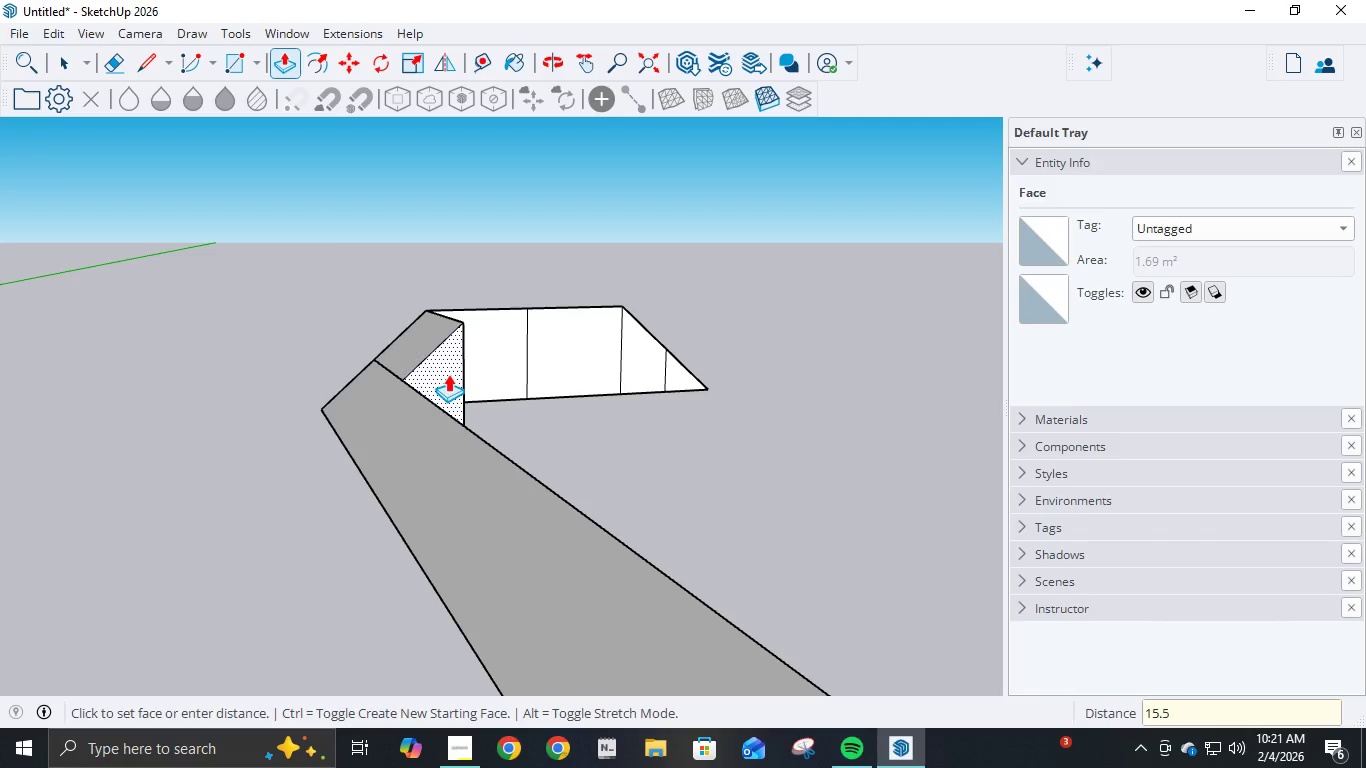 
key(Numpad5)
 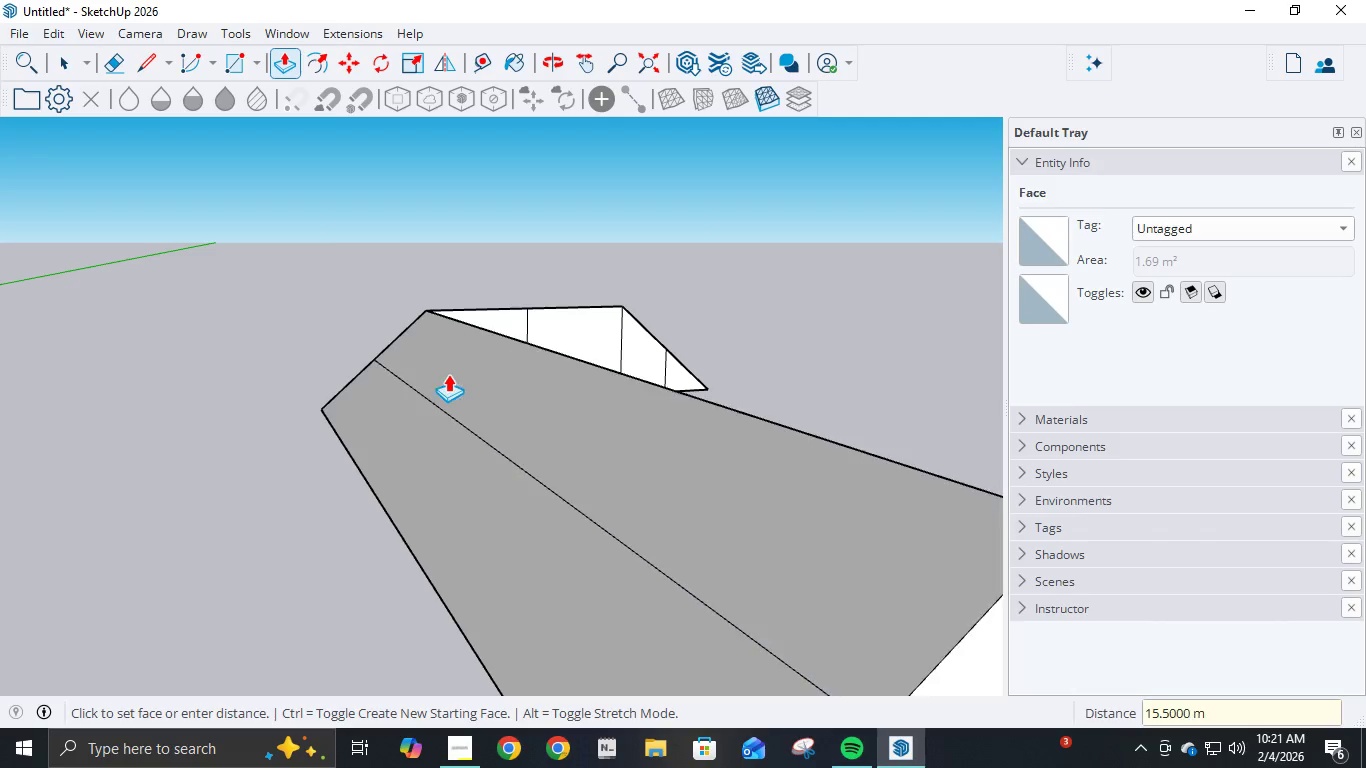 
key(NumpadEnter)
 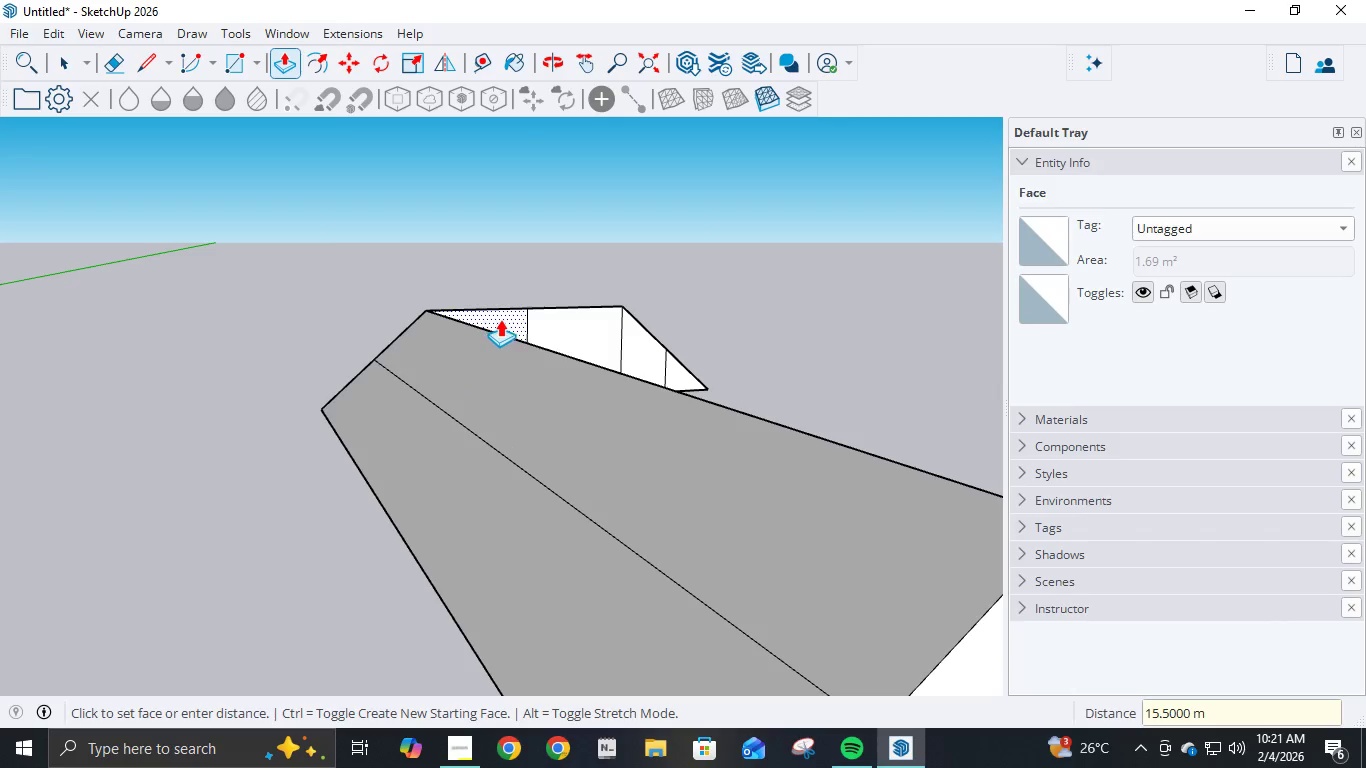 
left_click([501, 319])
 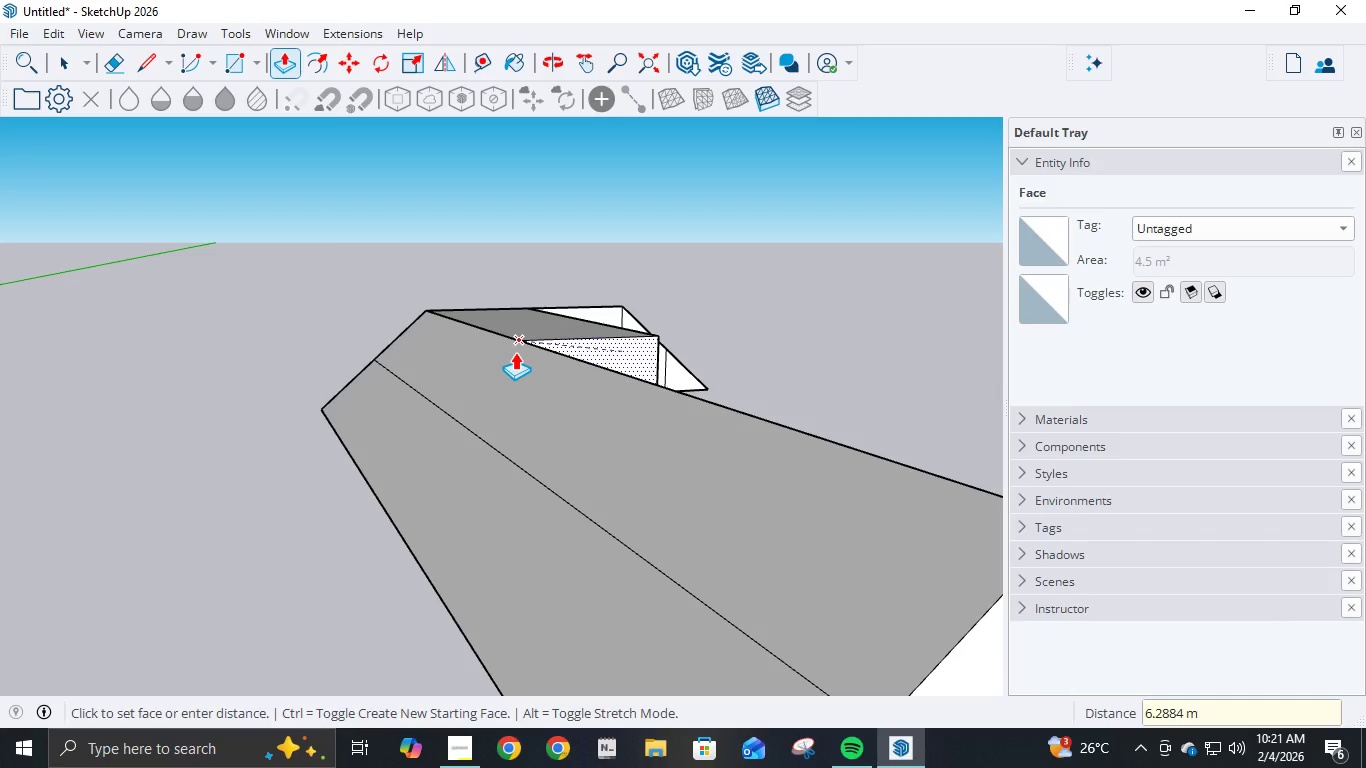 
key(Numpad1)
 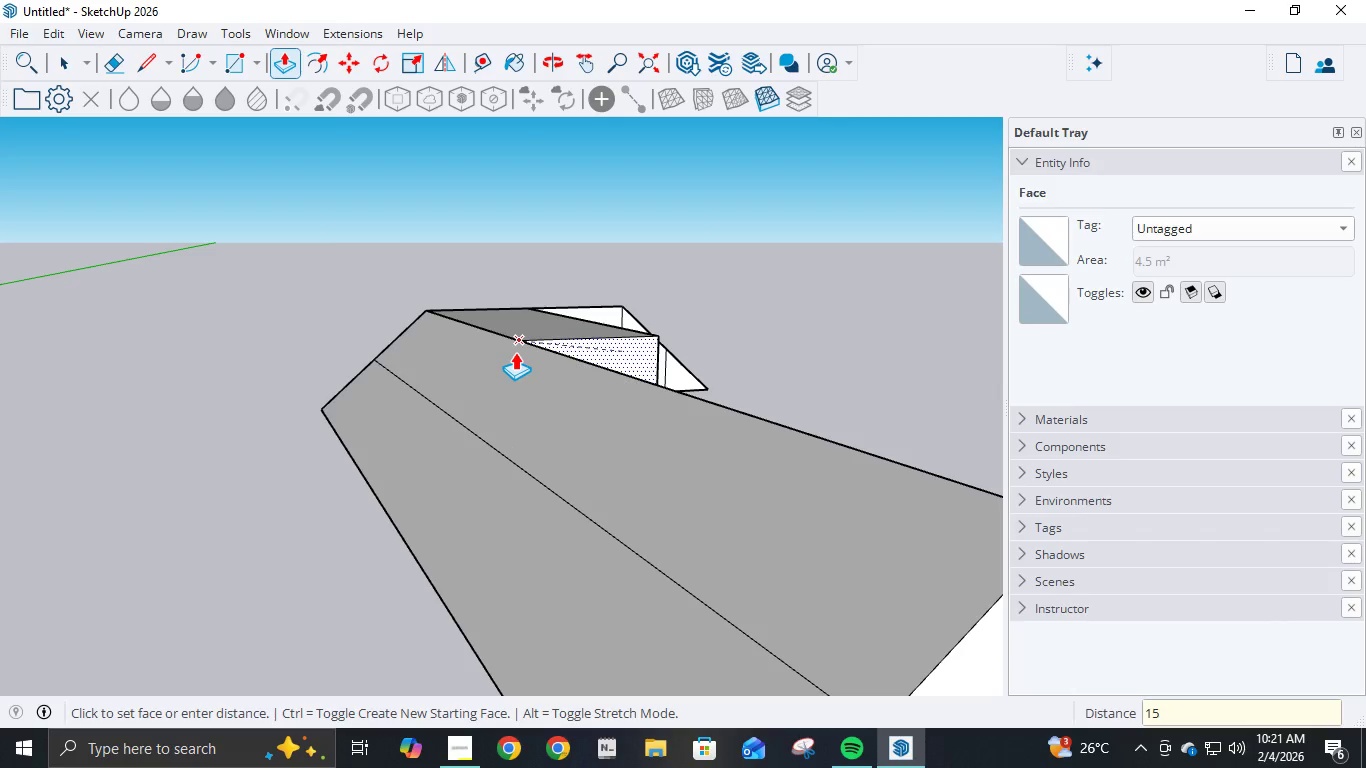 
key(Numpad5)
 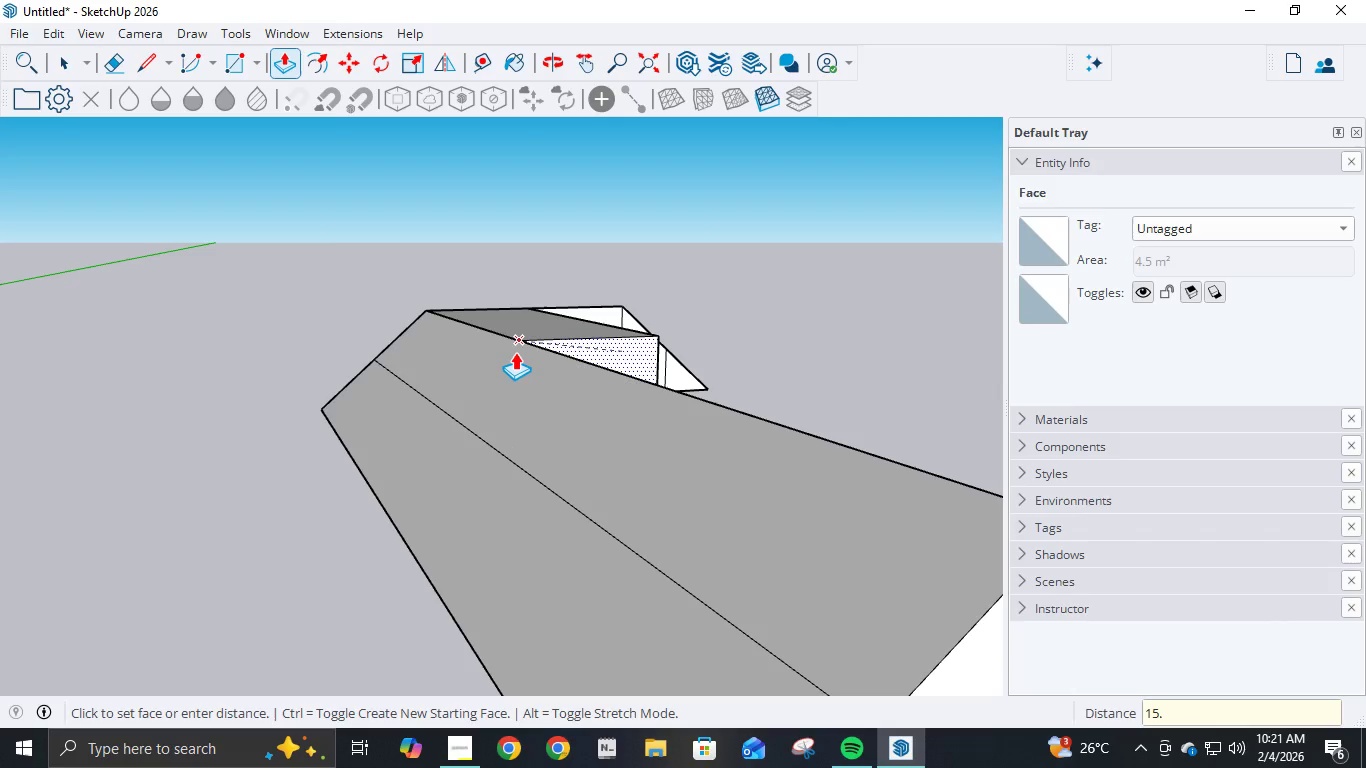 
key(NumpadDecimal)
 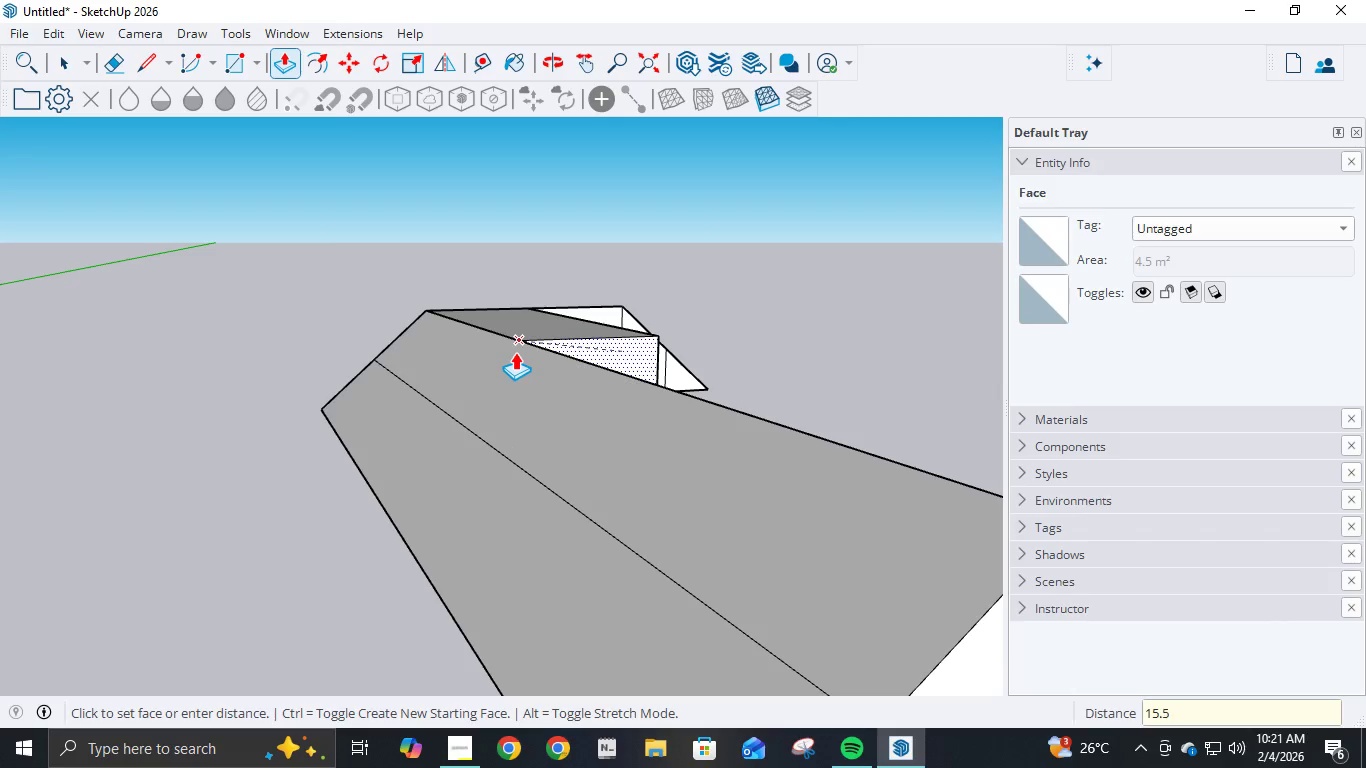 
key(Numpad5)
 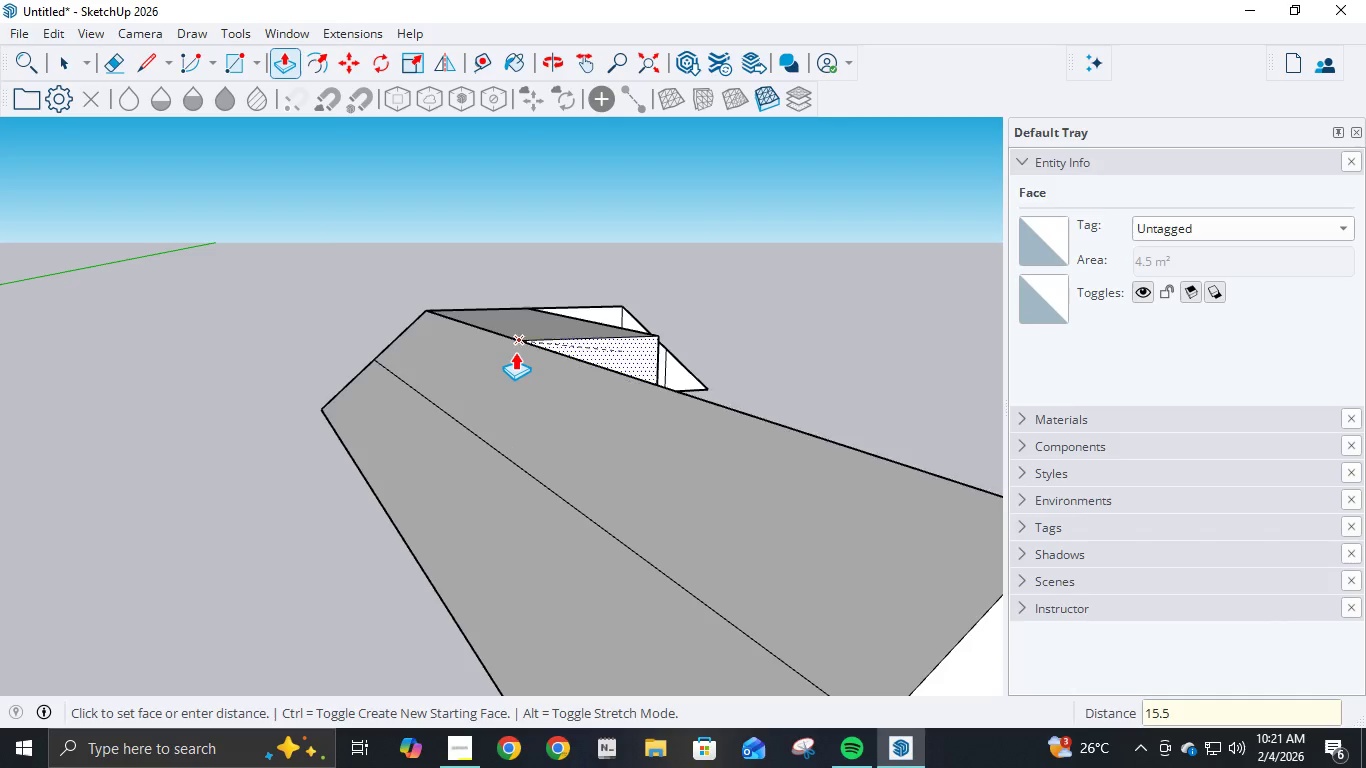 
key(NumpadEnter)
 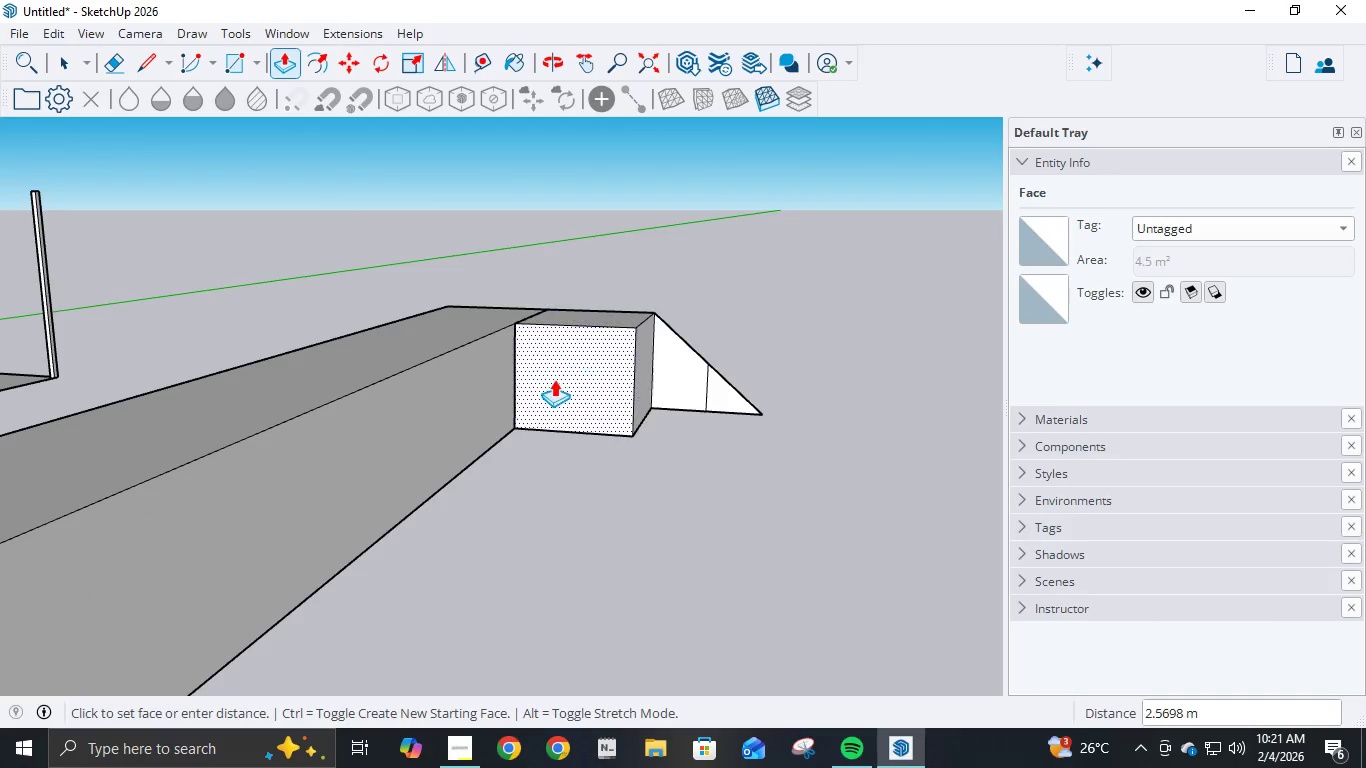 
key(NumpadDecimal)
 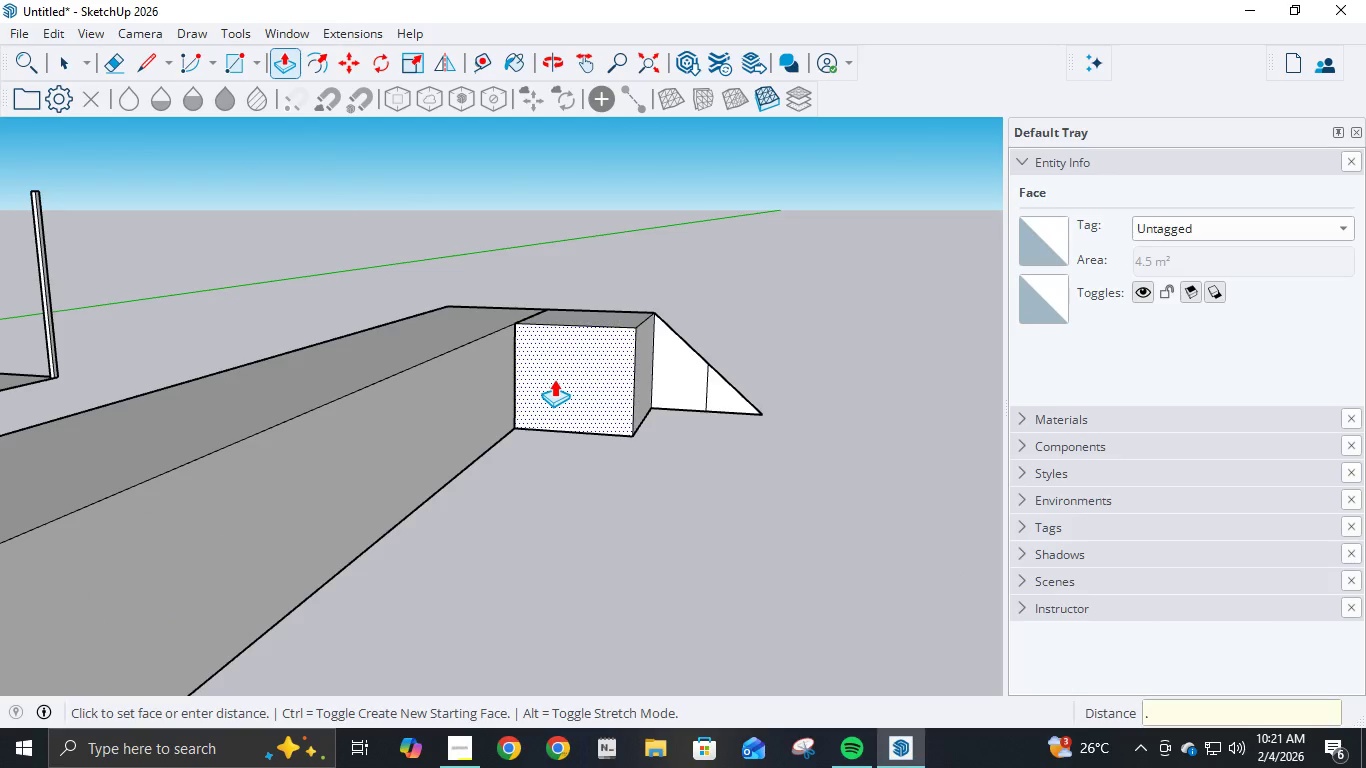 
key(Backspace)
 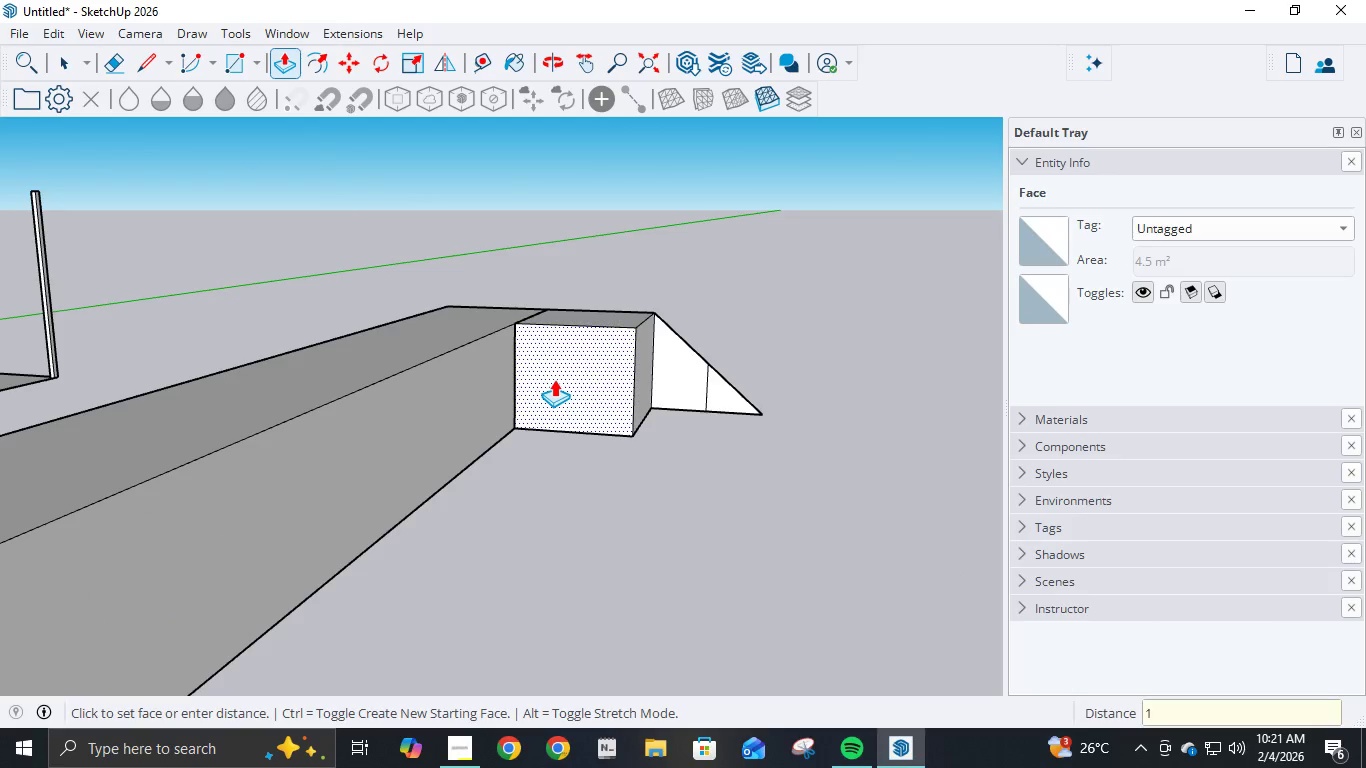 
key(Numpad1)
 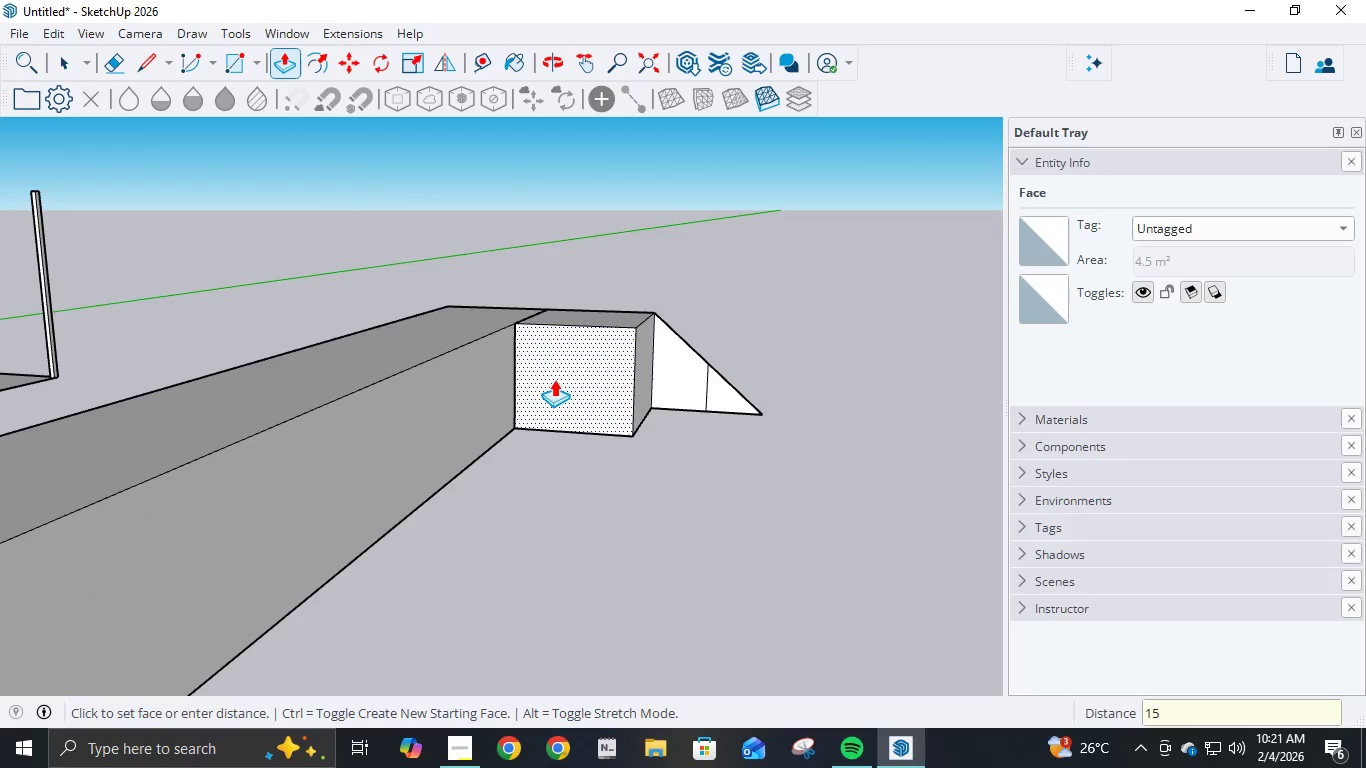 
key(Numpad5)
 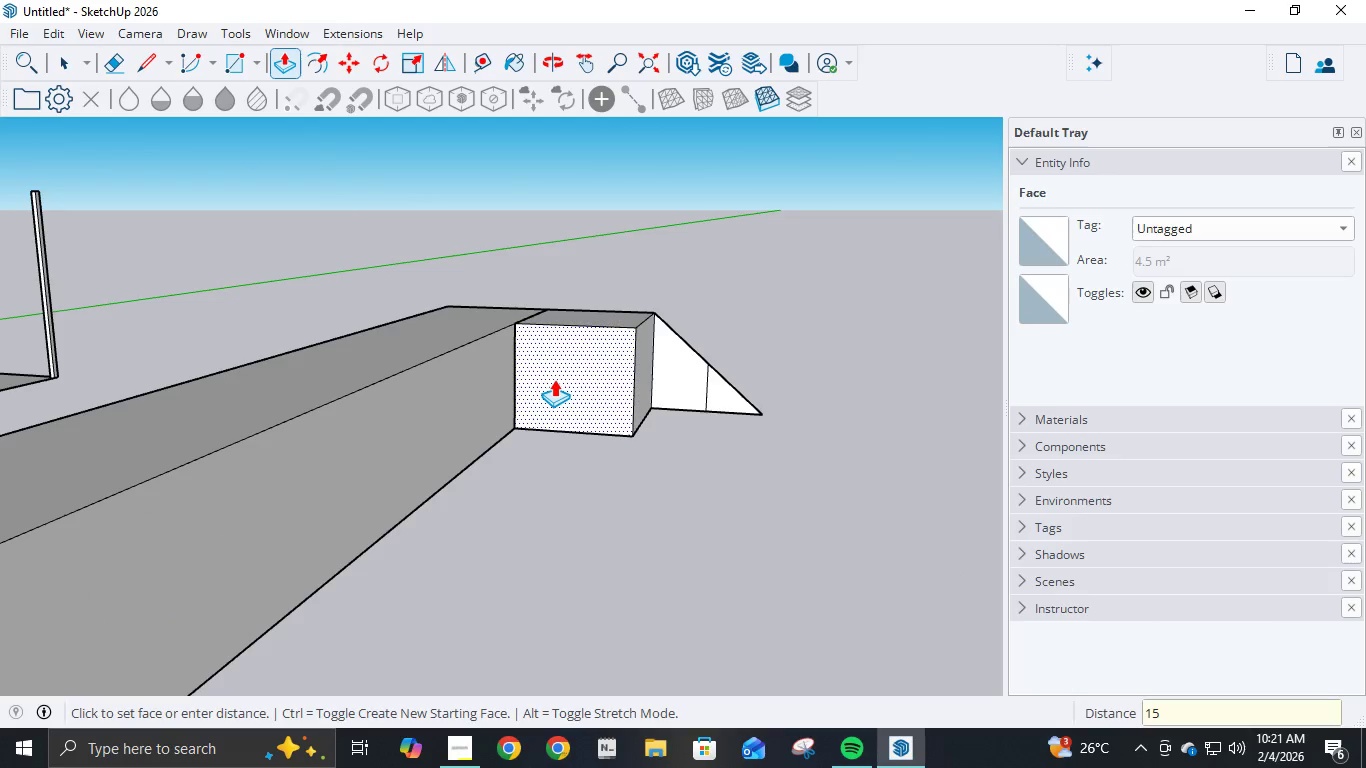 
key(NumpadDecimal)
 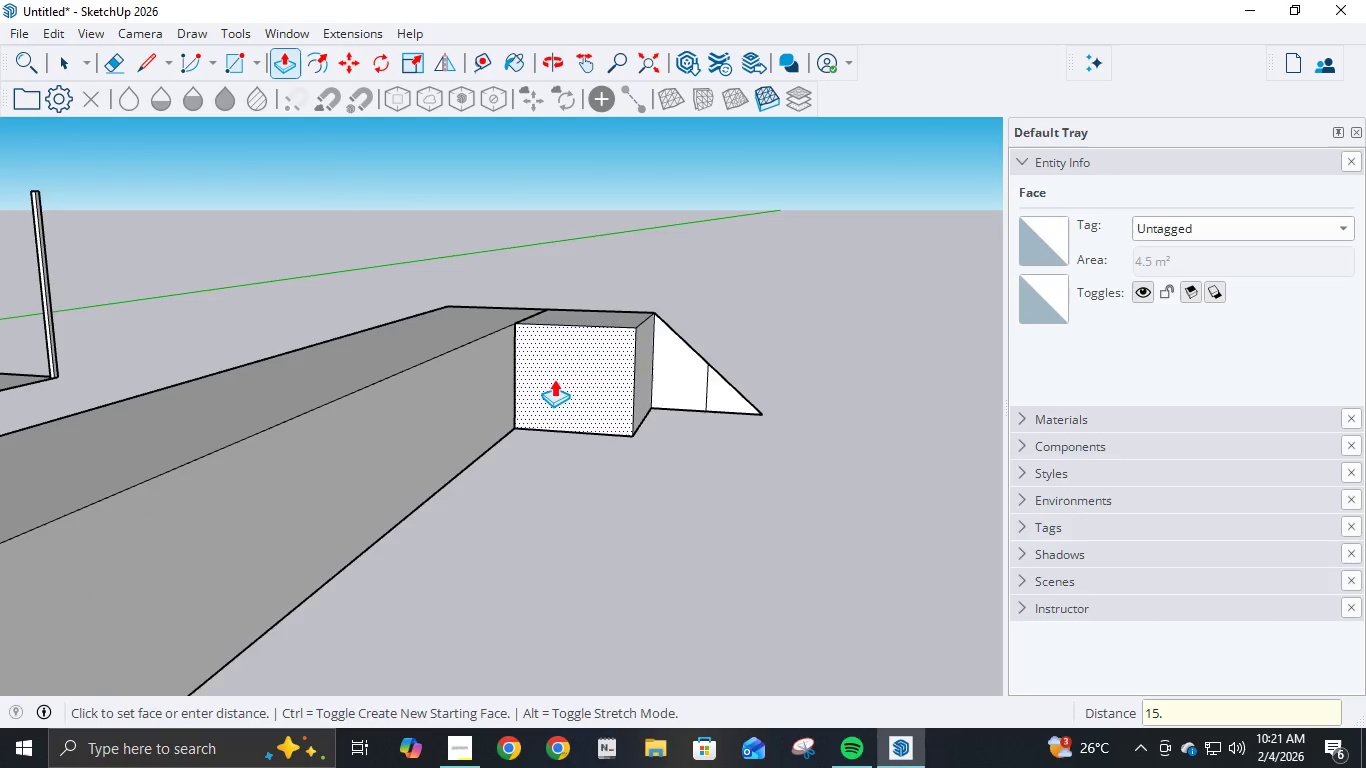 
key(Numpad5)
 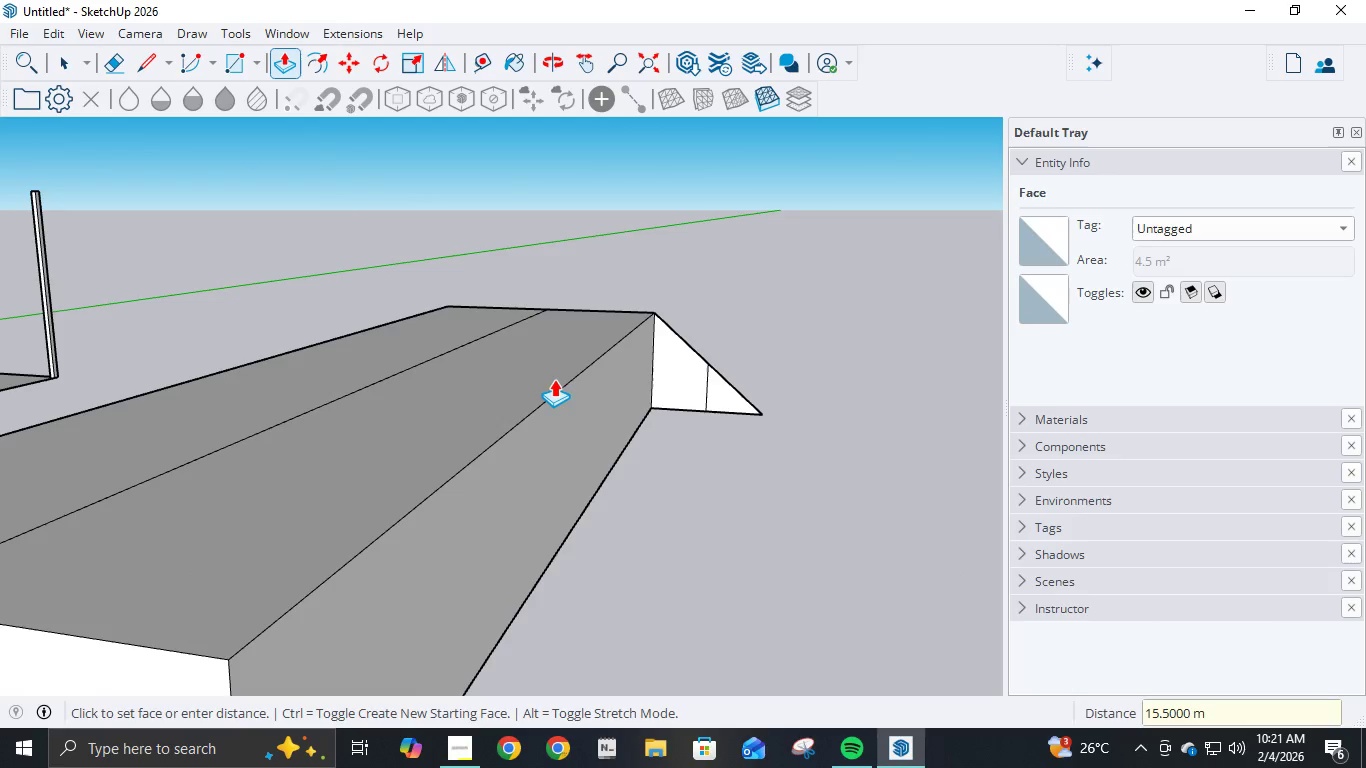 
key(NumpadEnter)
 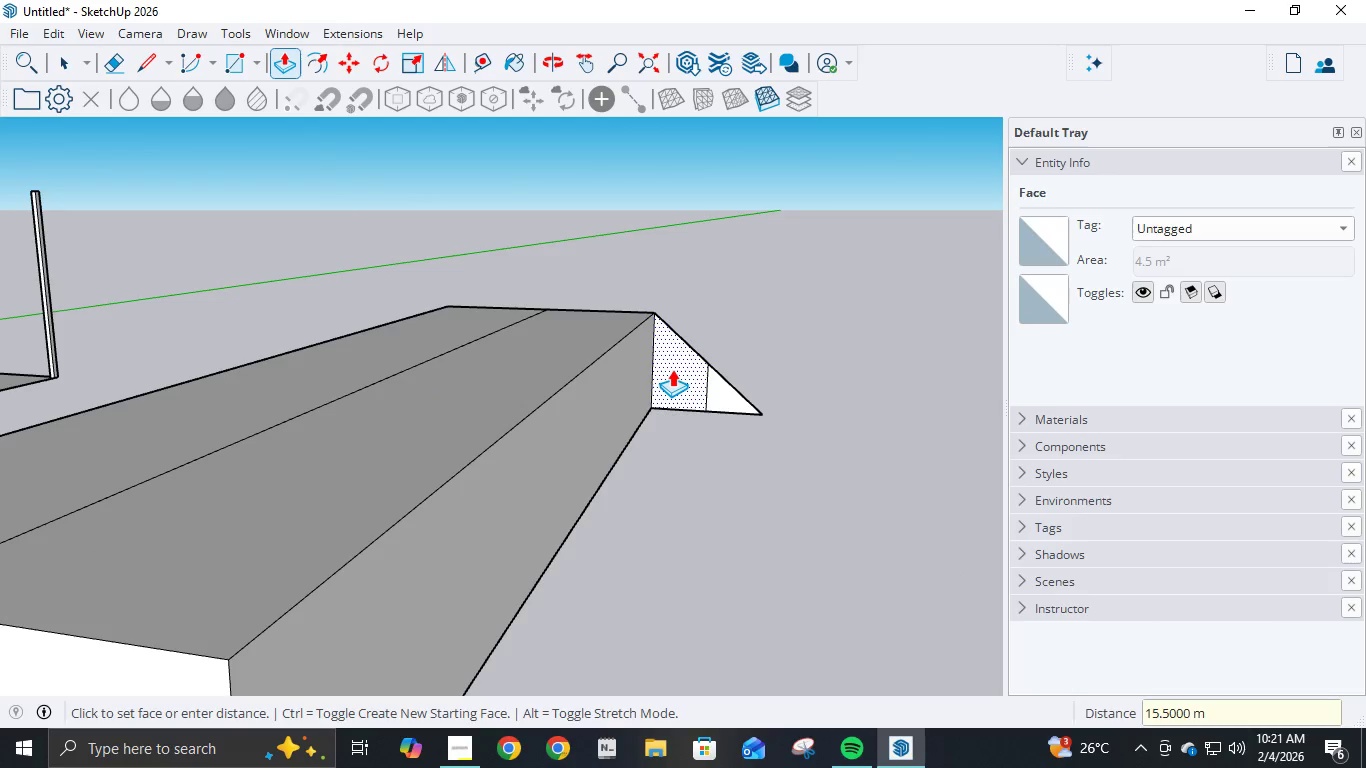 
left_click([672, 369])
 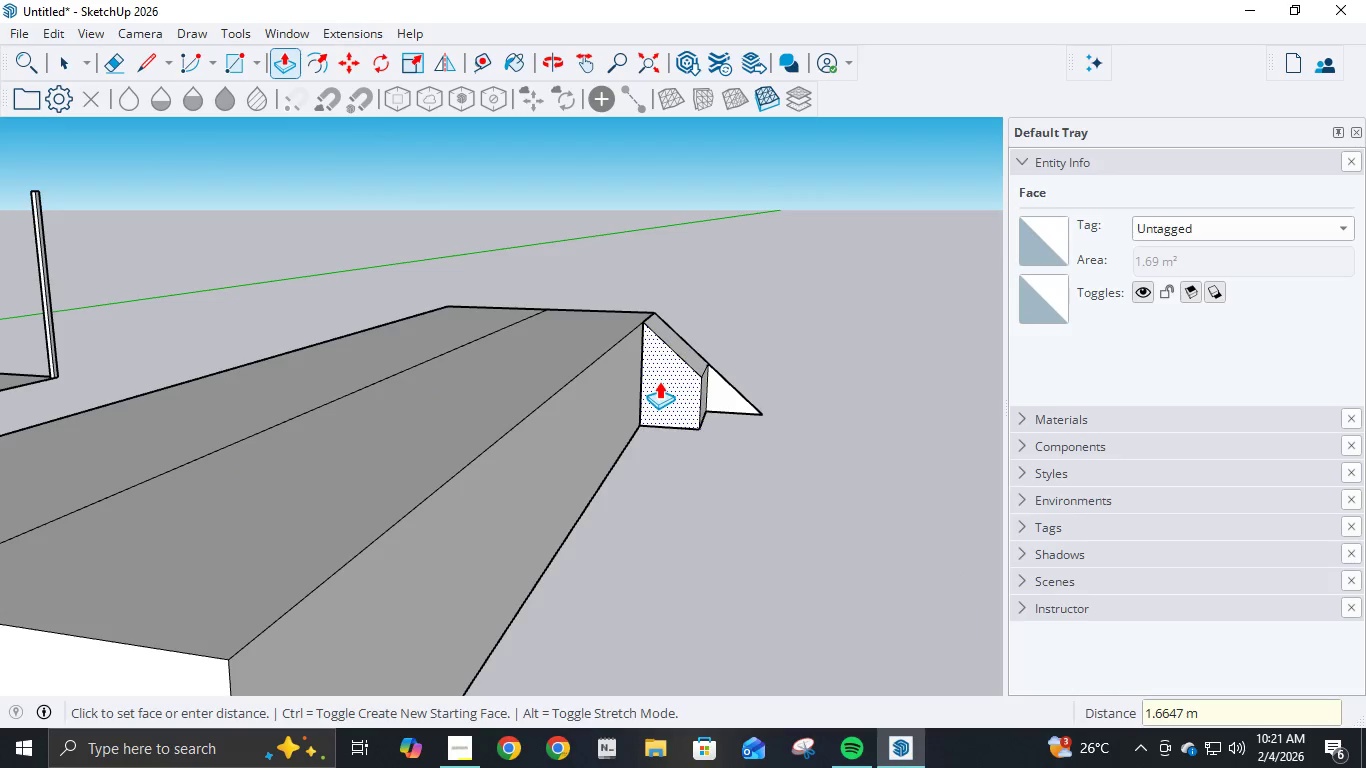 
key(Numpad1)
 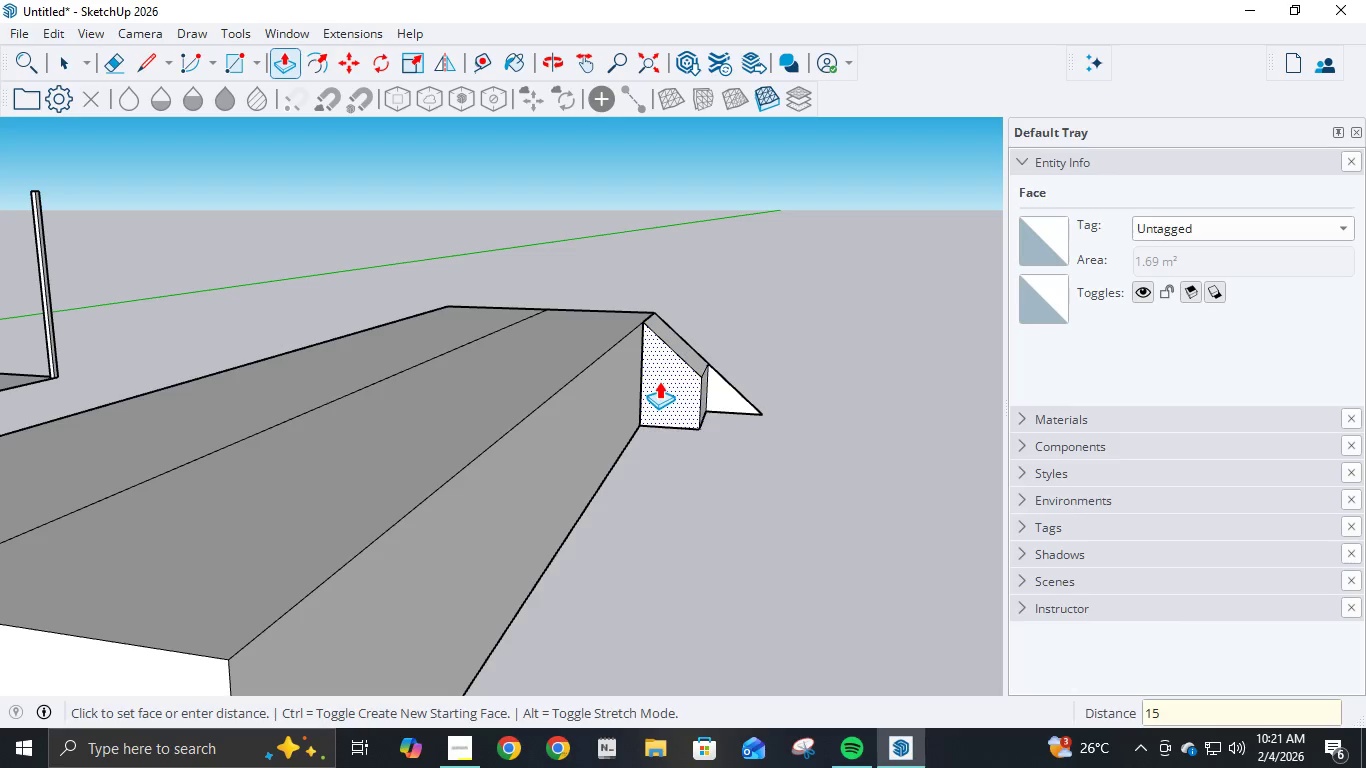 
key(Numpad5)
 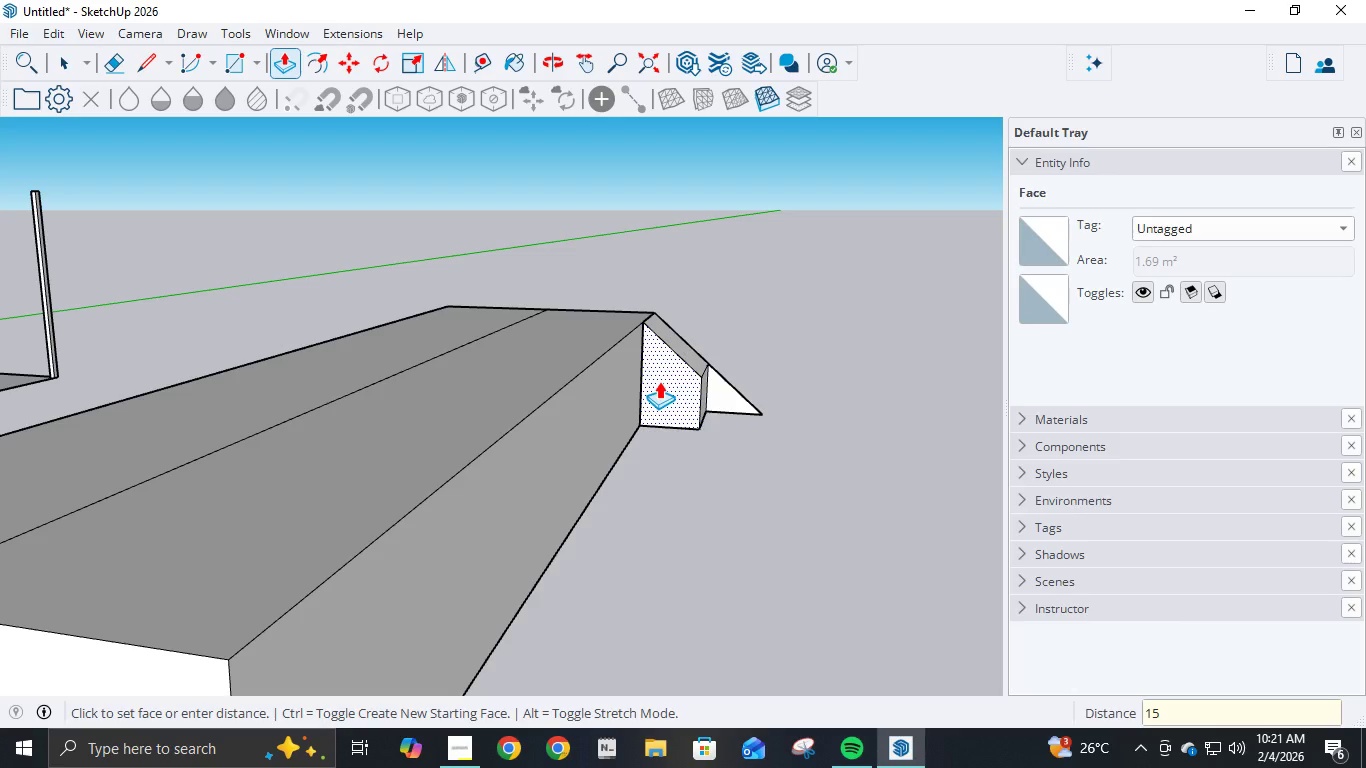 
key(NumpadDecimal)
 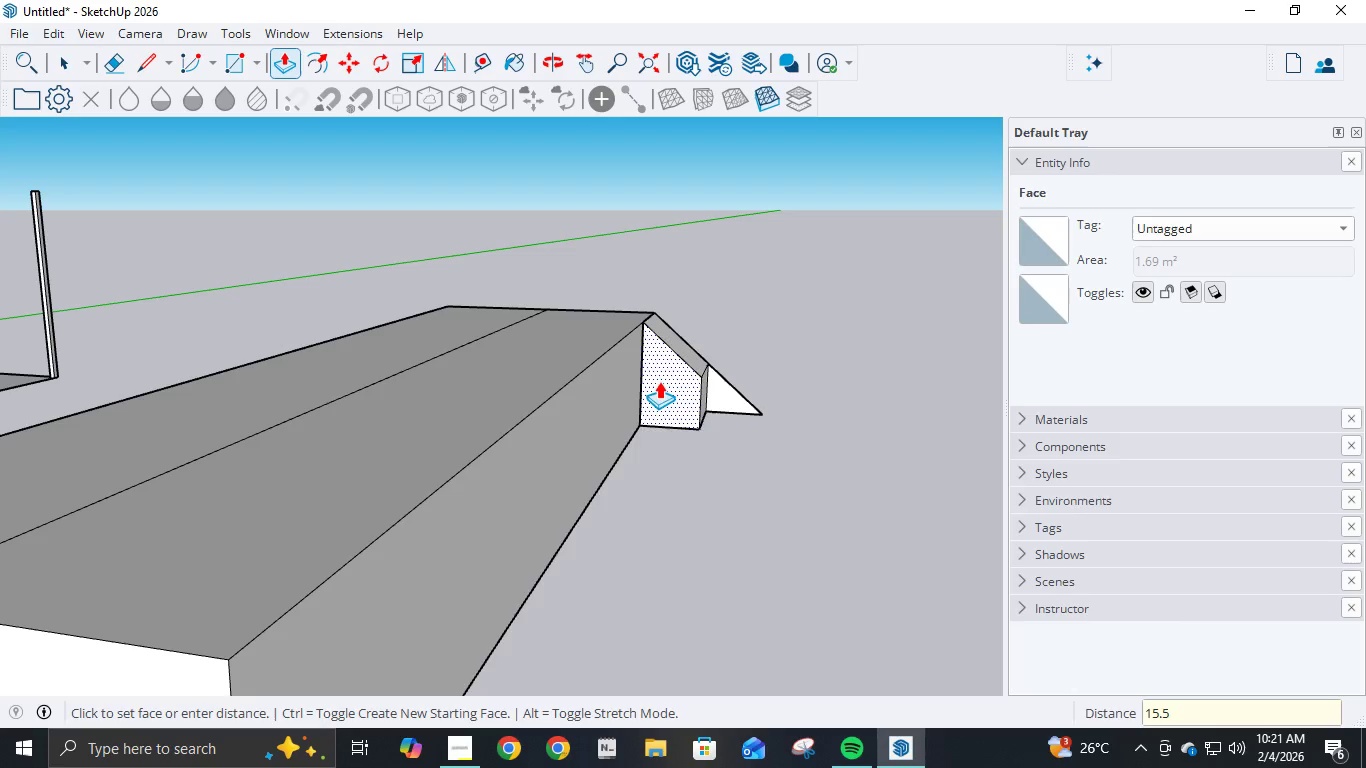 
key(Numpad5)
 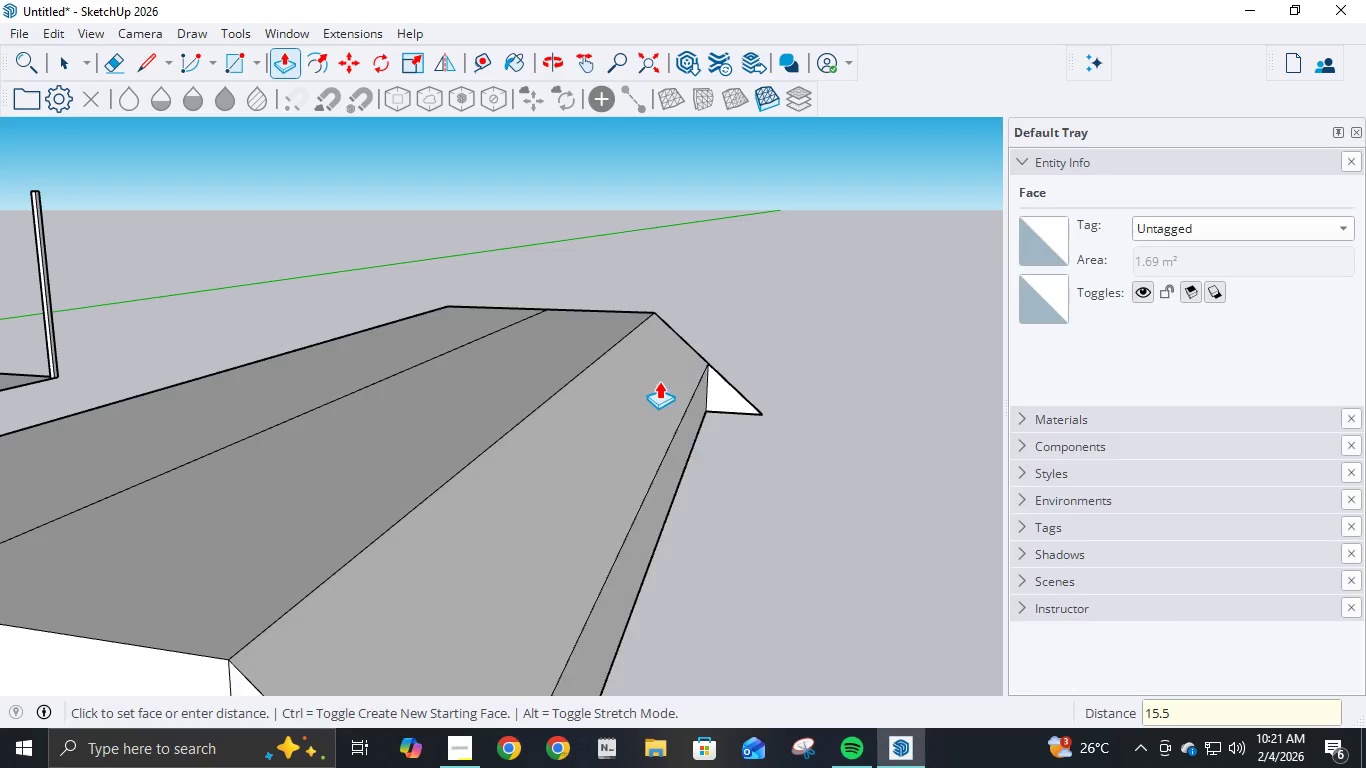 
key(NumpadEnter)
 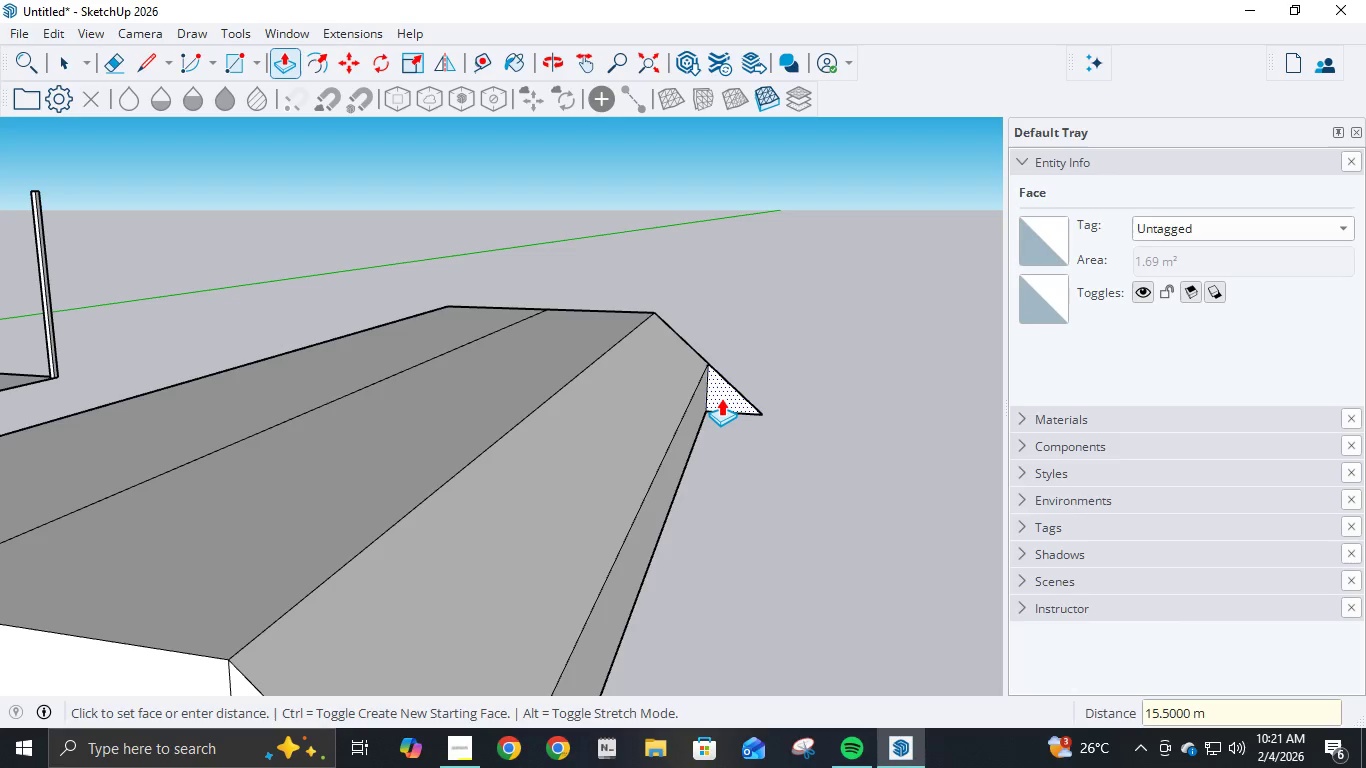 
left_click([722, 398])
 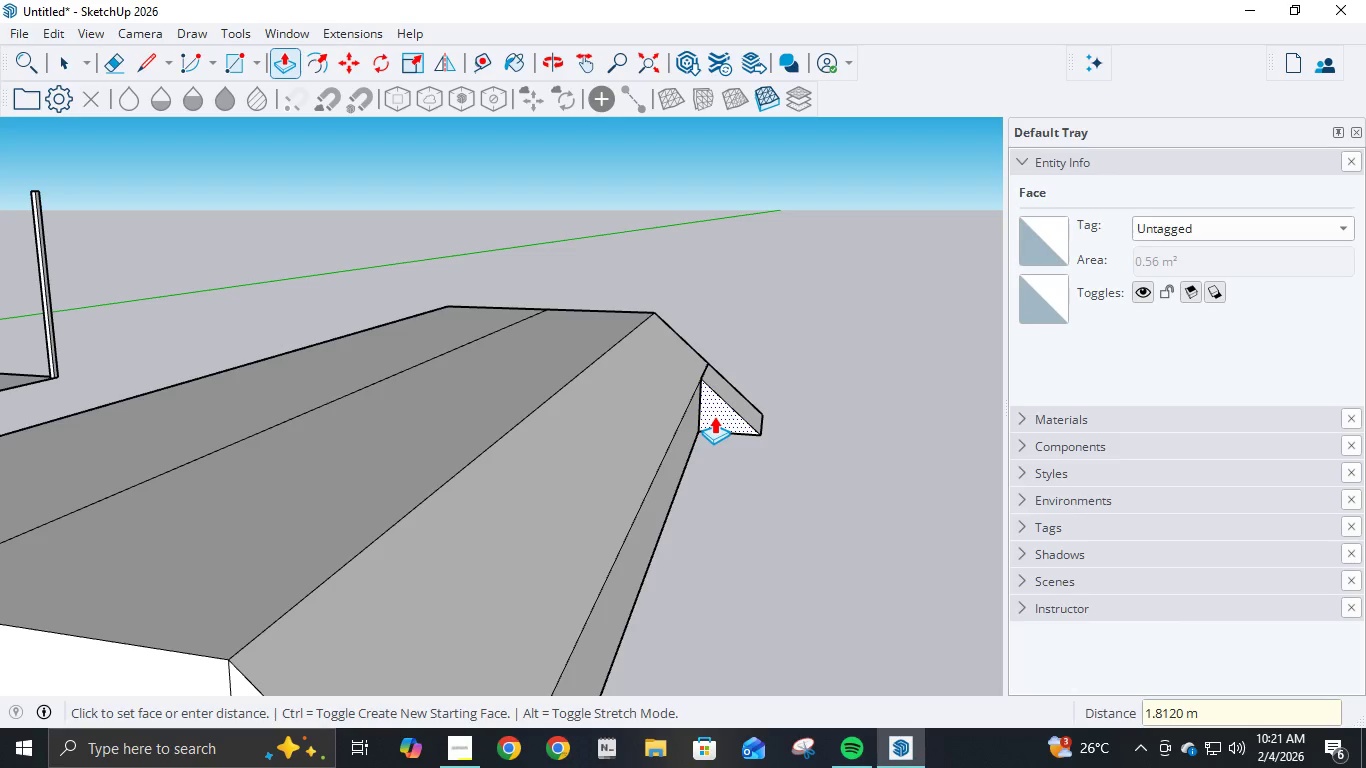 
key(NumpadDecimal)
 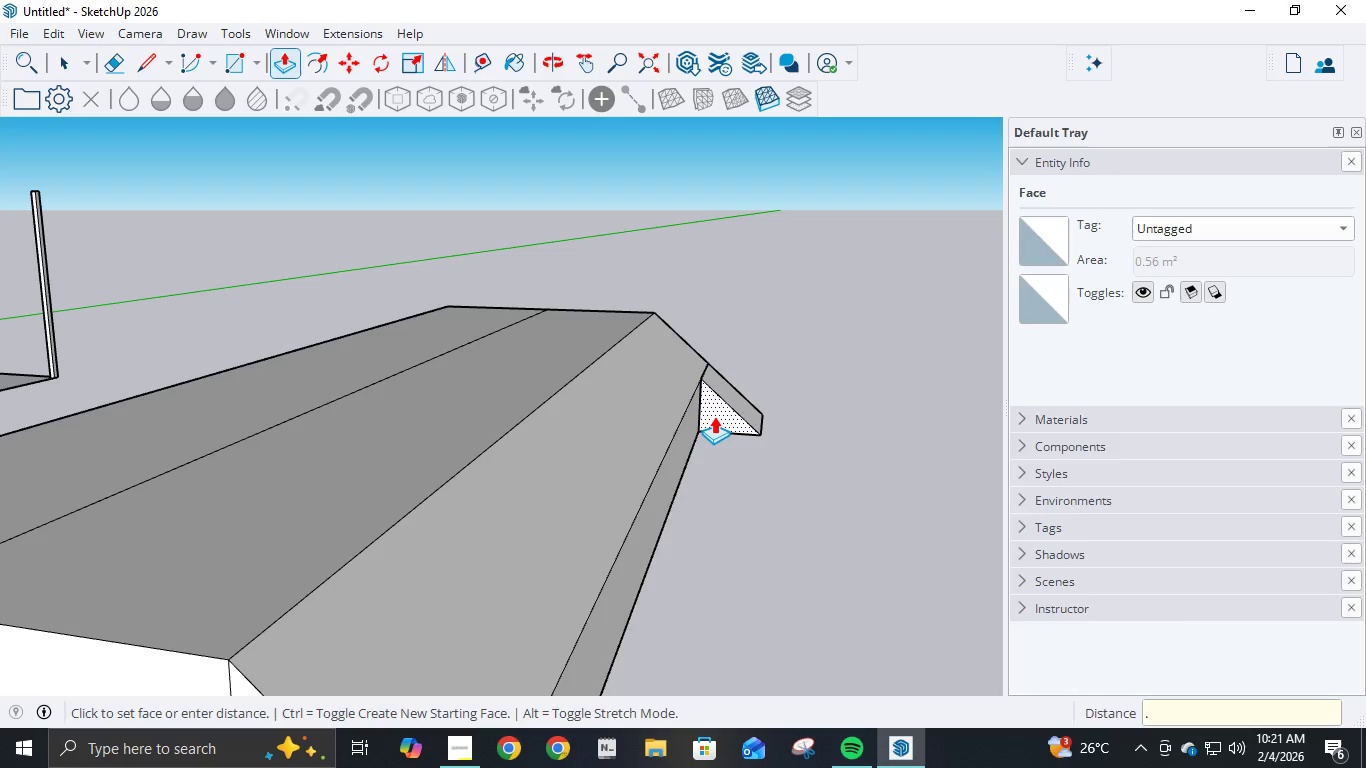 
key(Backspace)
 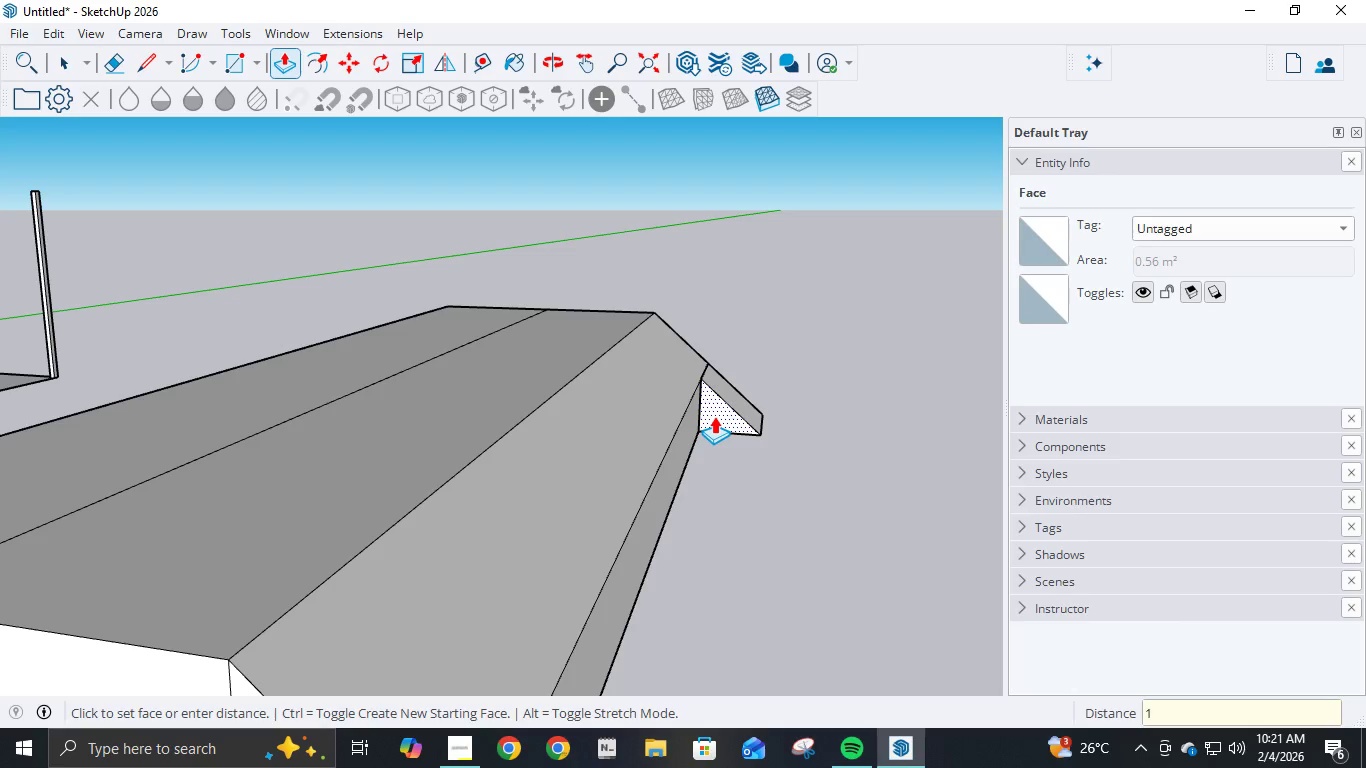 
key(Numpad1)
 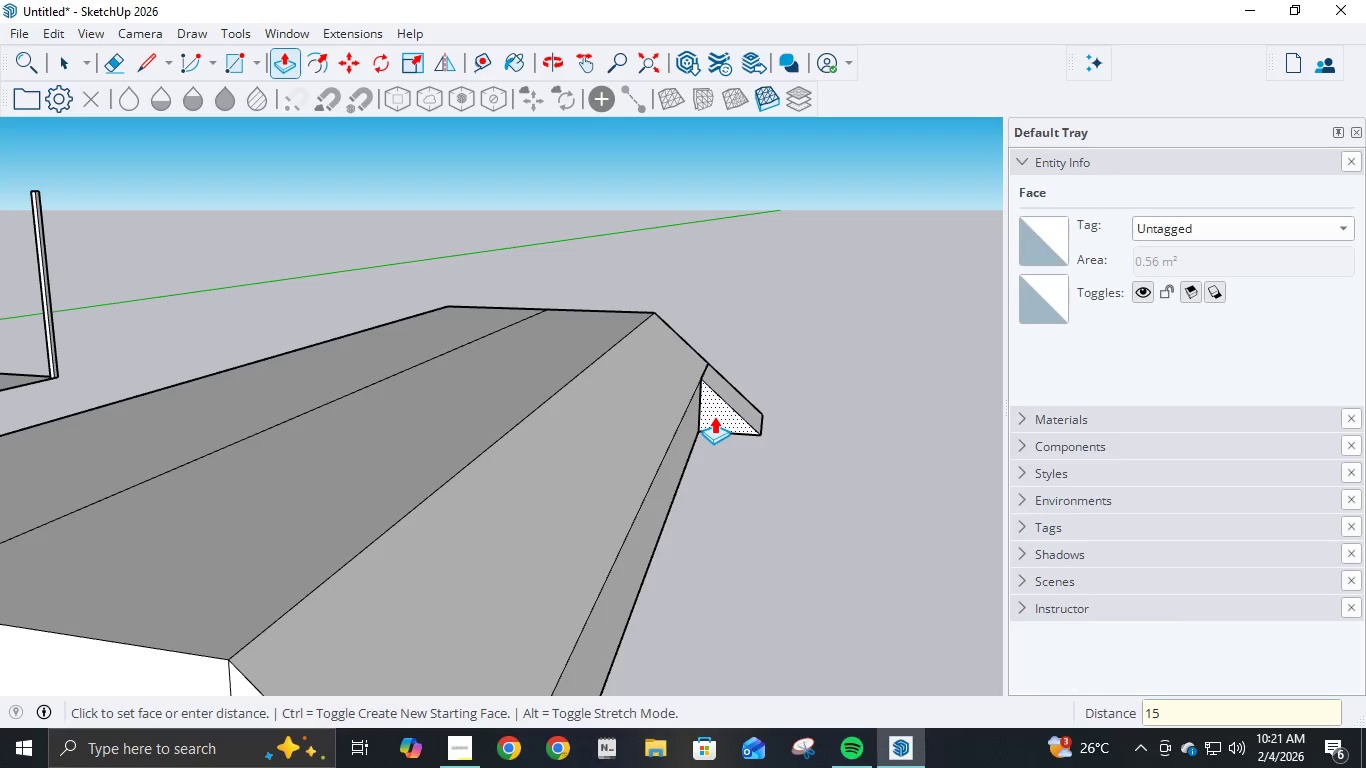 
key(Numpad5)
 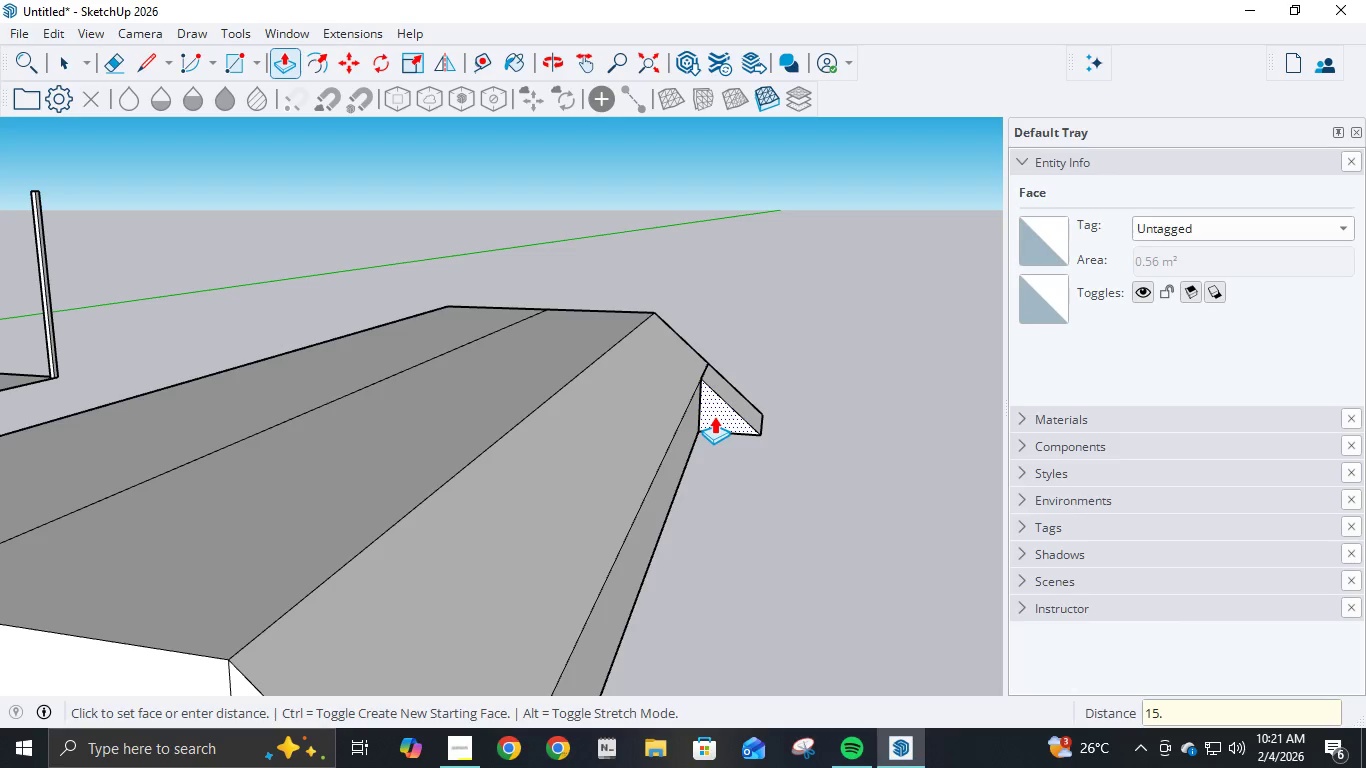 
key(NumpadDecimal)
 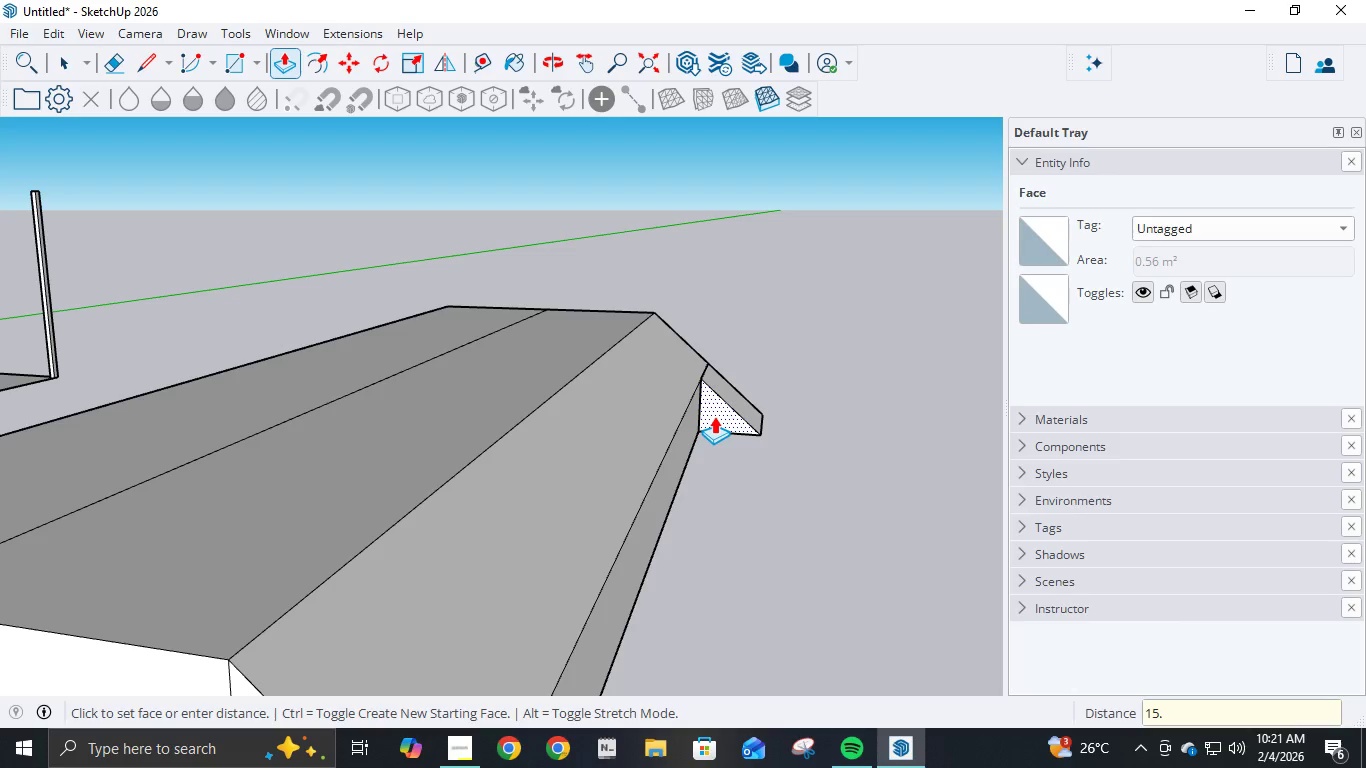 
key(Numpad5)
 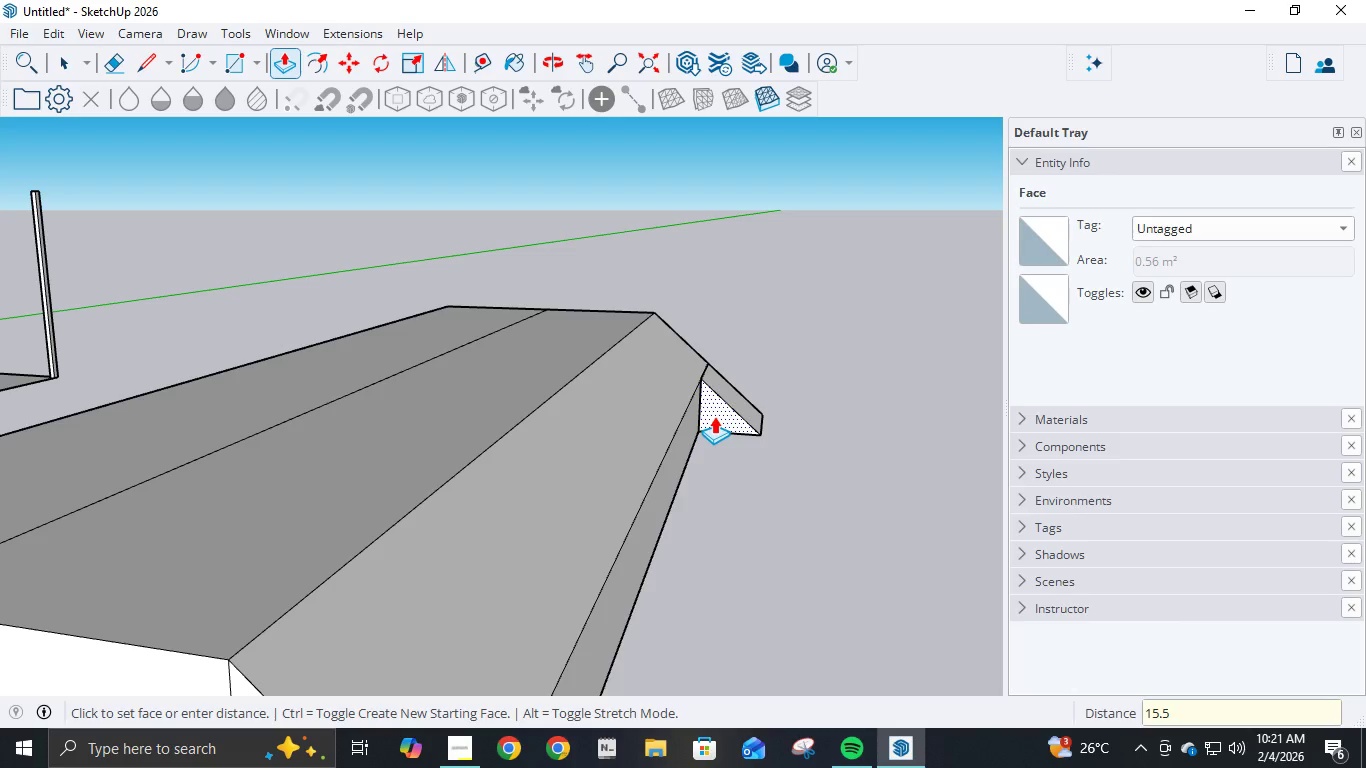 
key(NumpadEnter)
 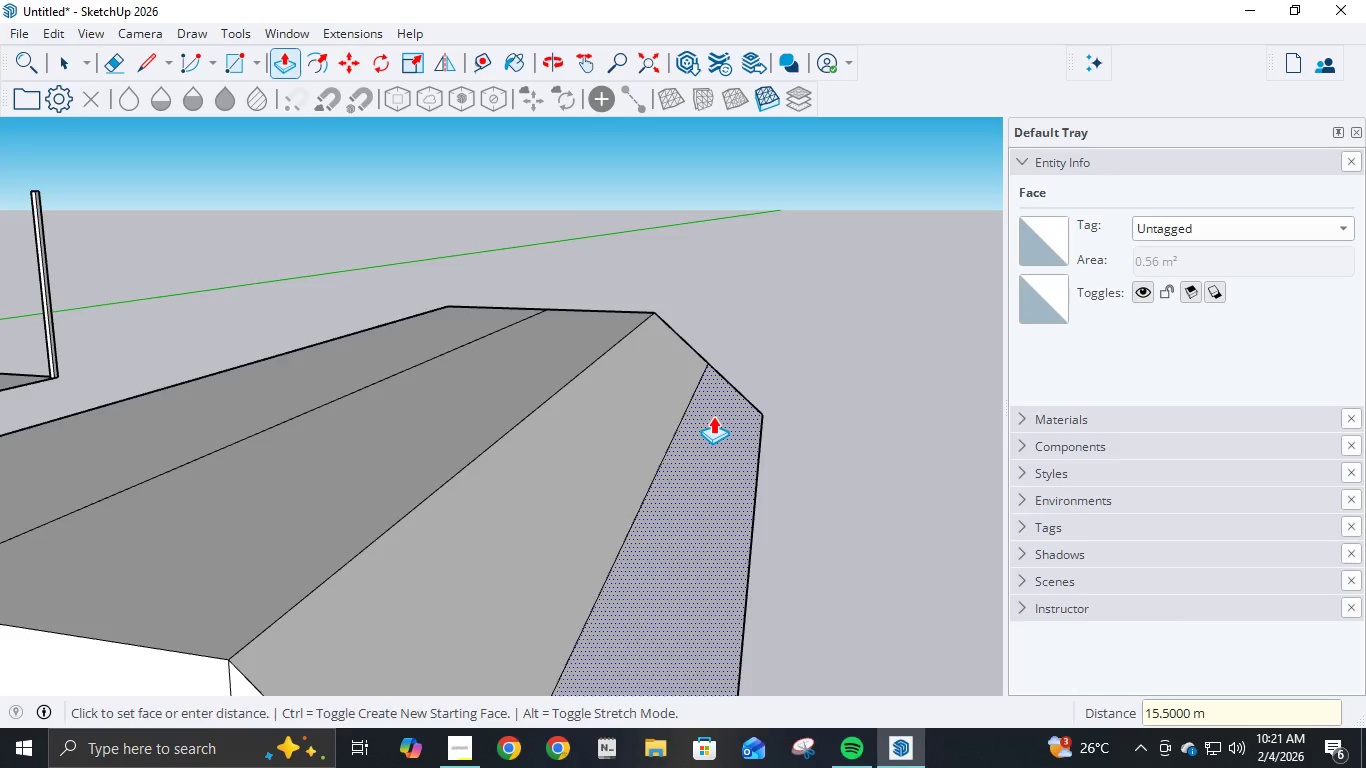 
scroll: coordinate [702, 419], scroll_direction: down, amount: 14.0
 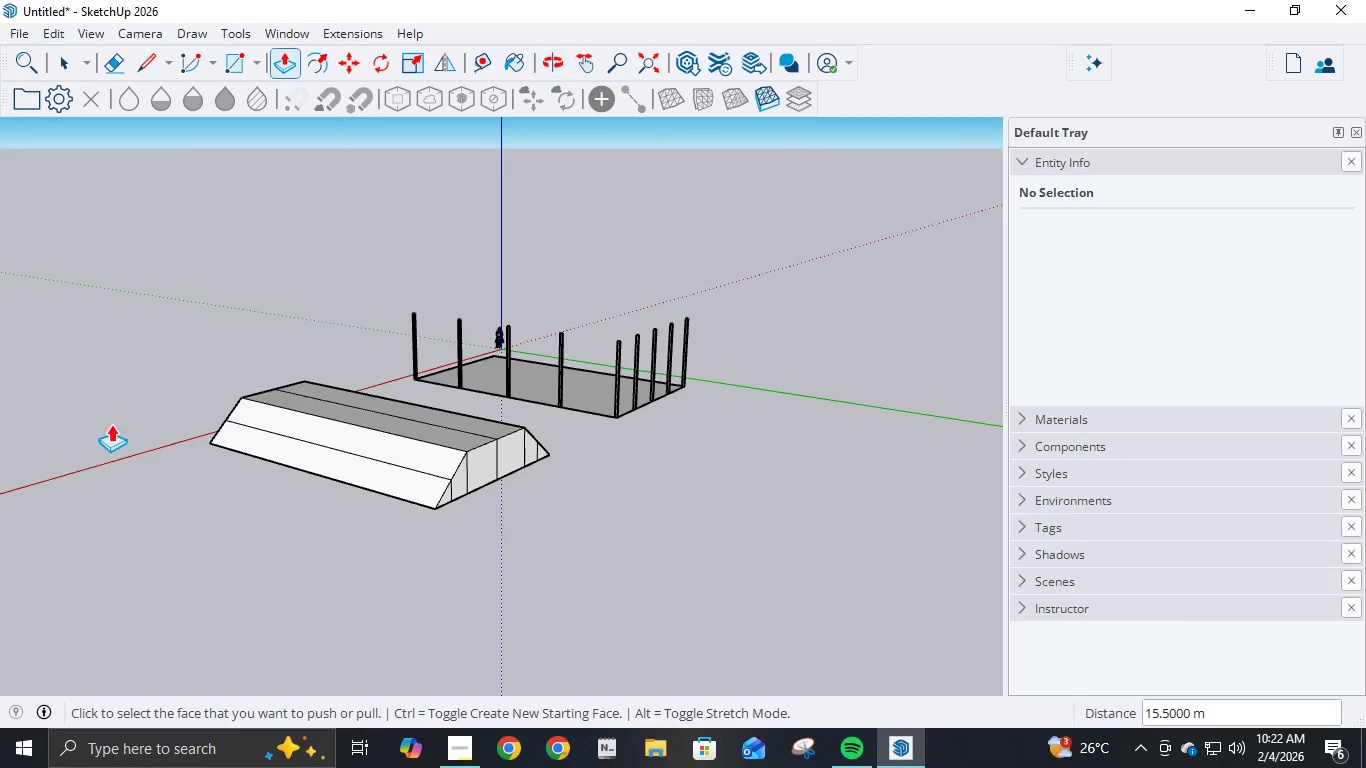 
scroll: coordinate [194, 425], scroll_direction: up, amount: 19.0
 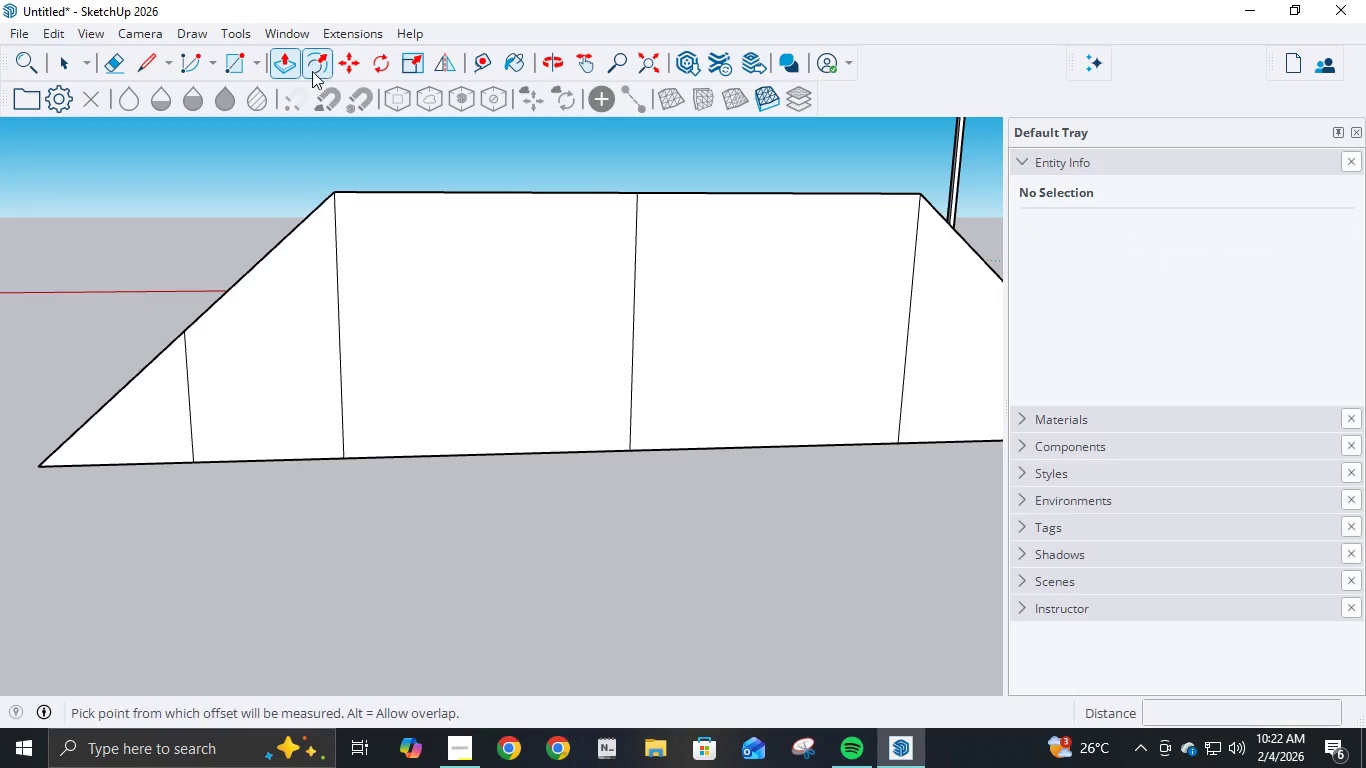 
left_click([169, 389])
 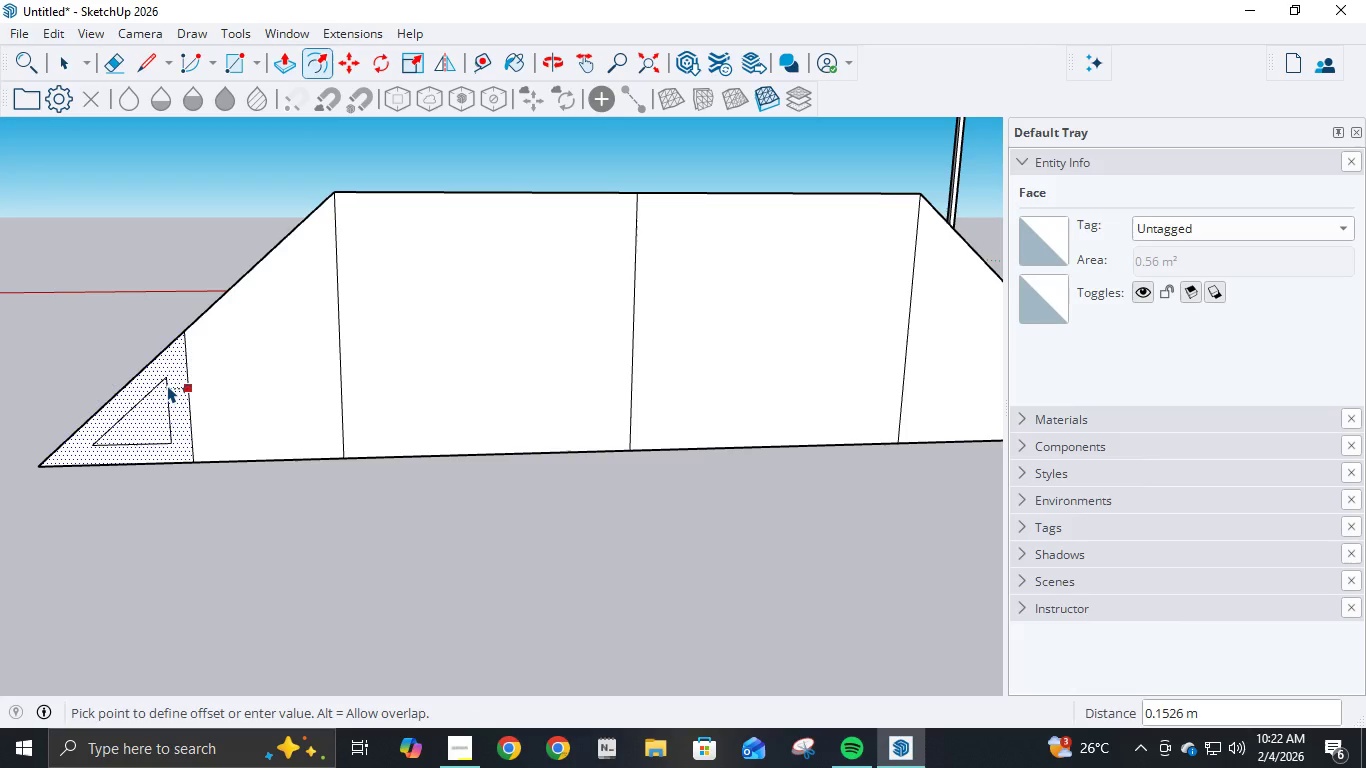 
key(NumpadDecimal)
 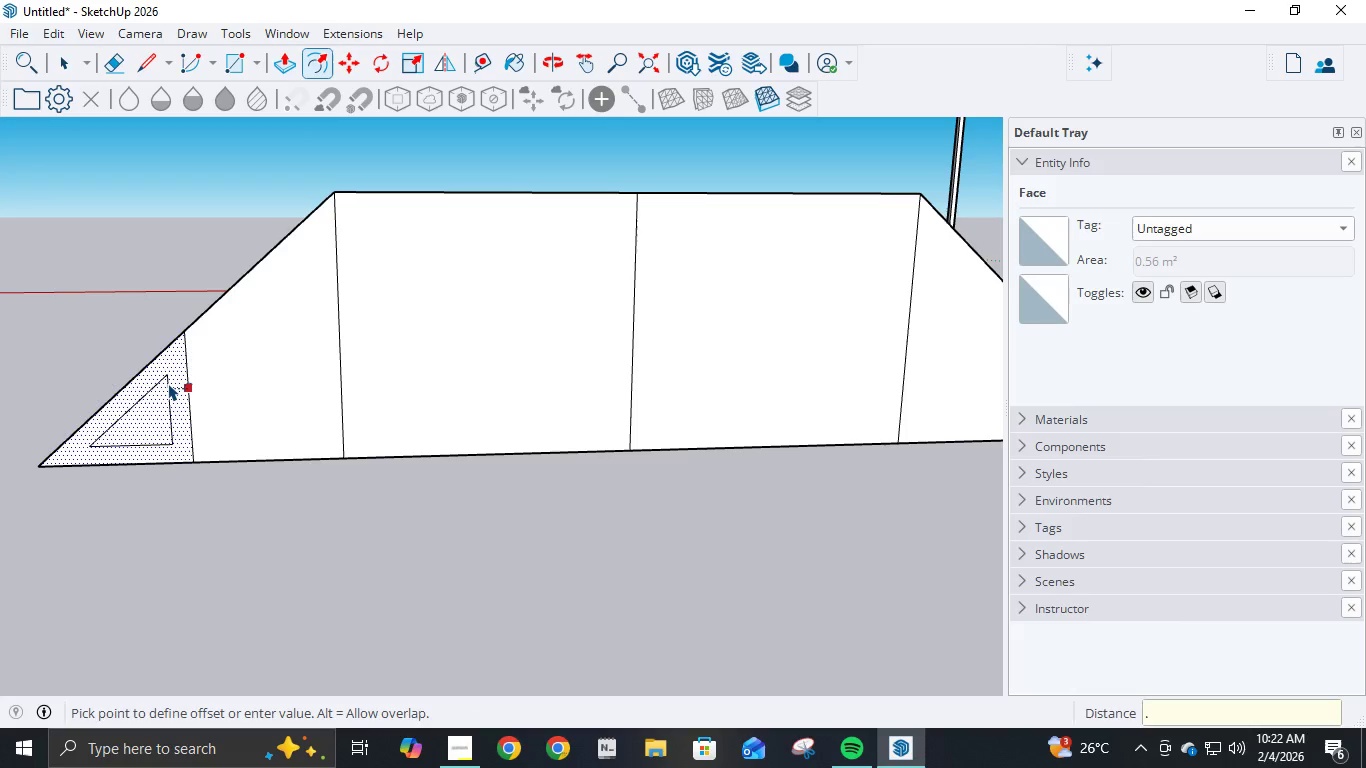 
key(Numpad1)
 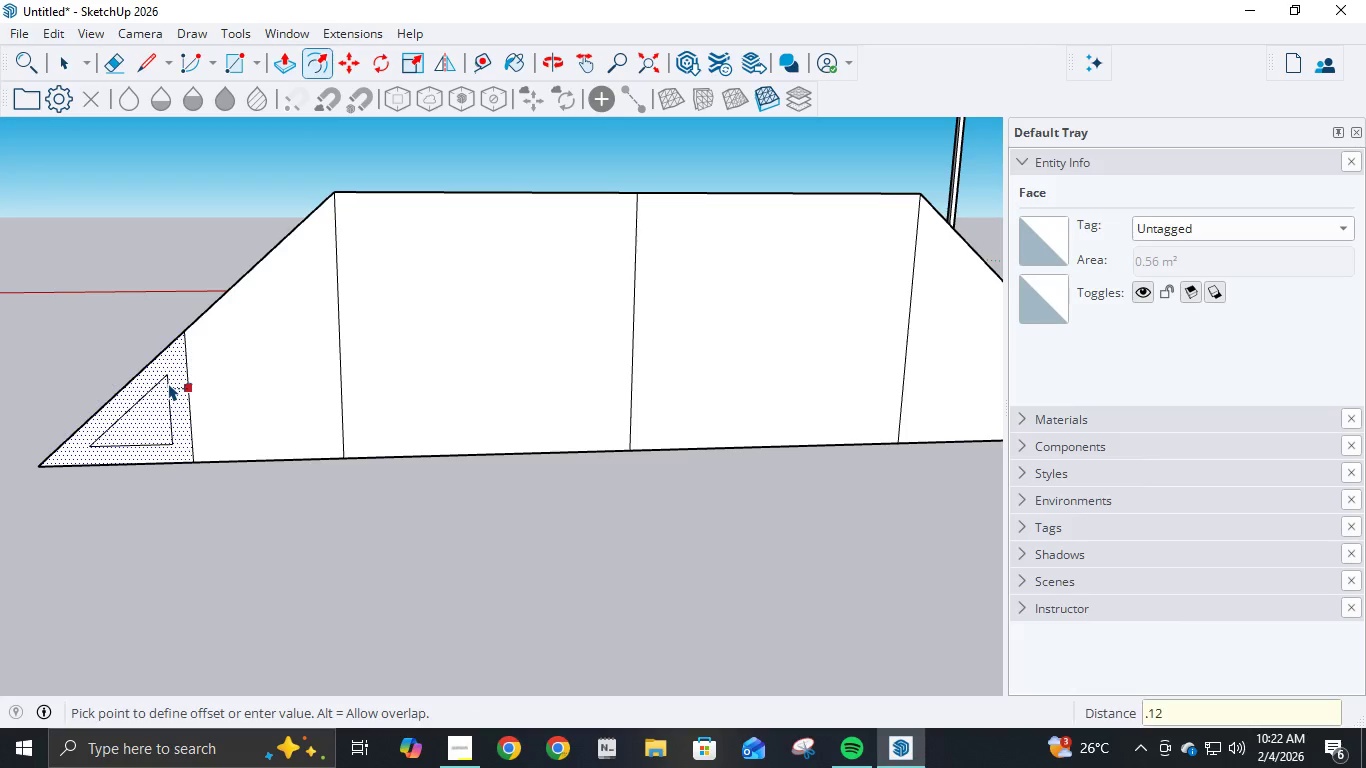 
key(Numpad2)
 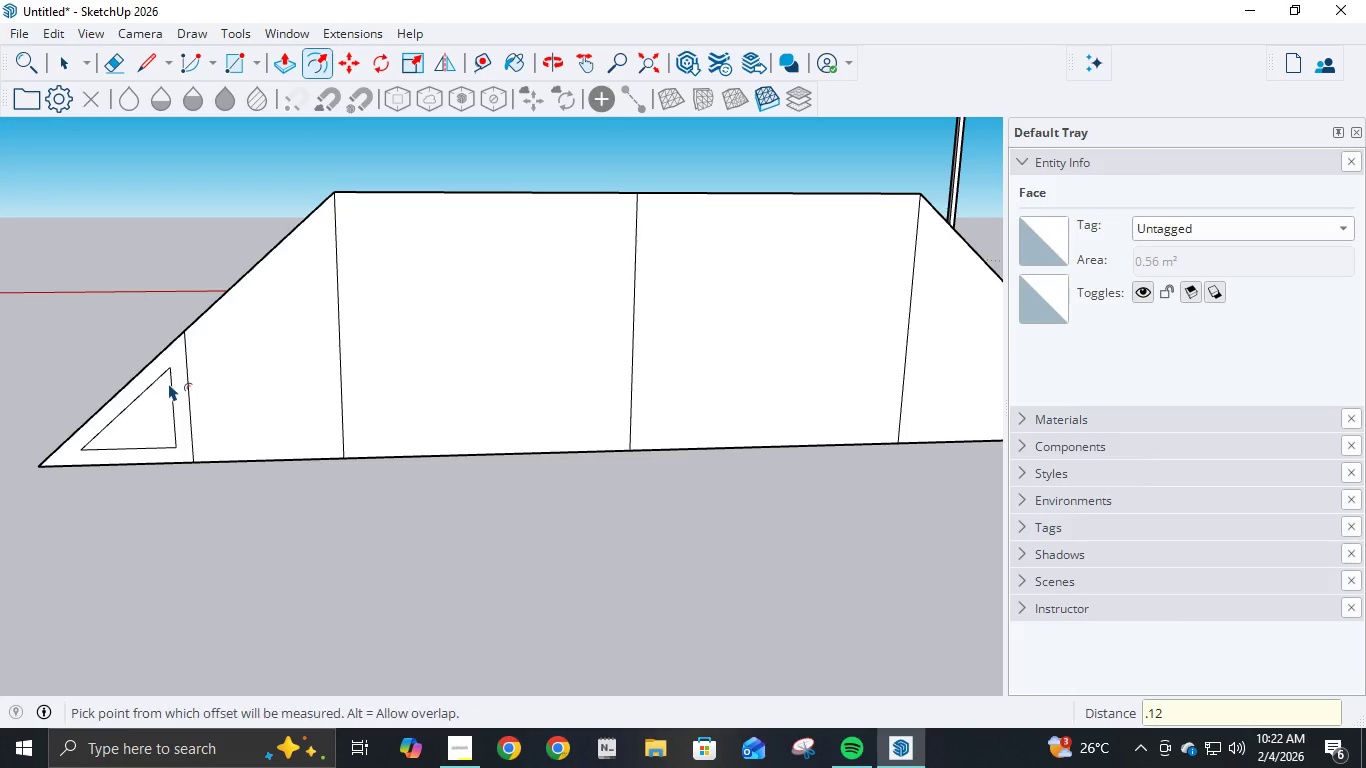 
key(NumpadEnter)
 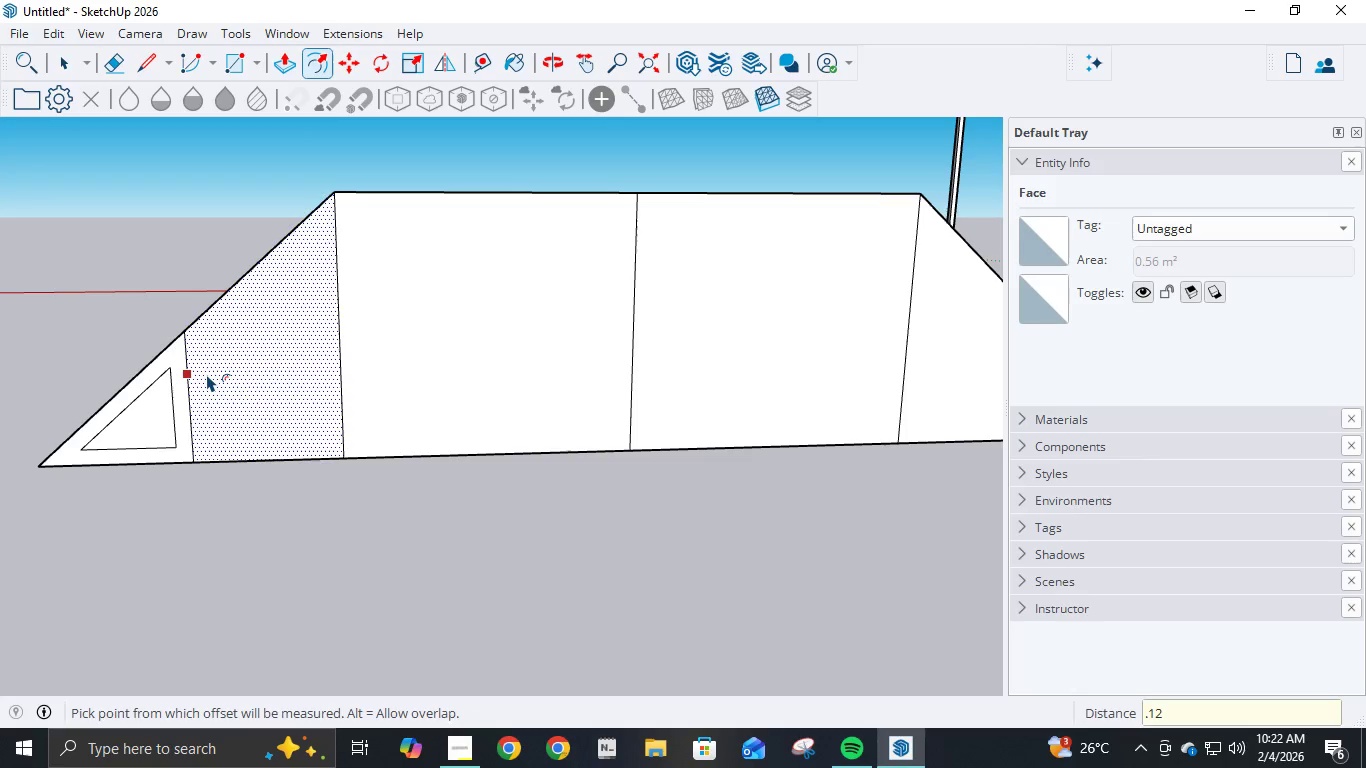 
left_click([206, 374])
 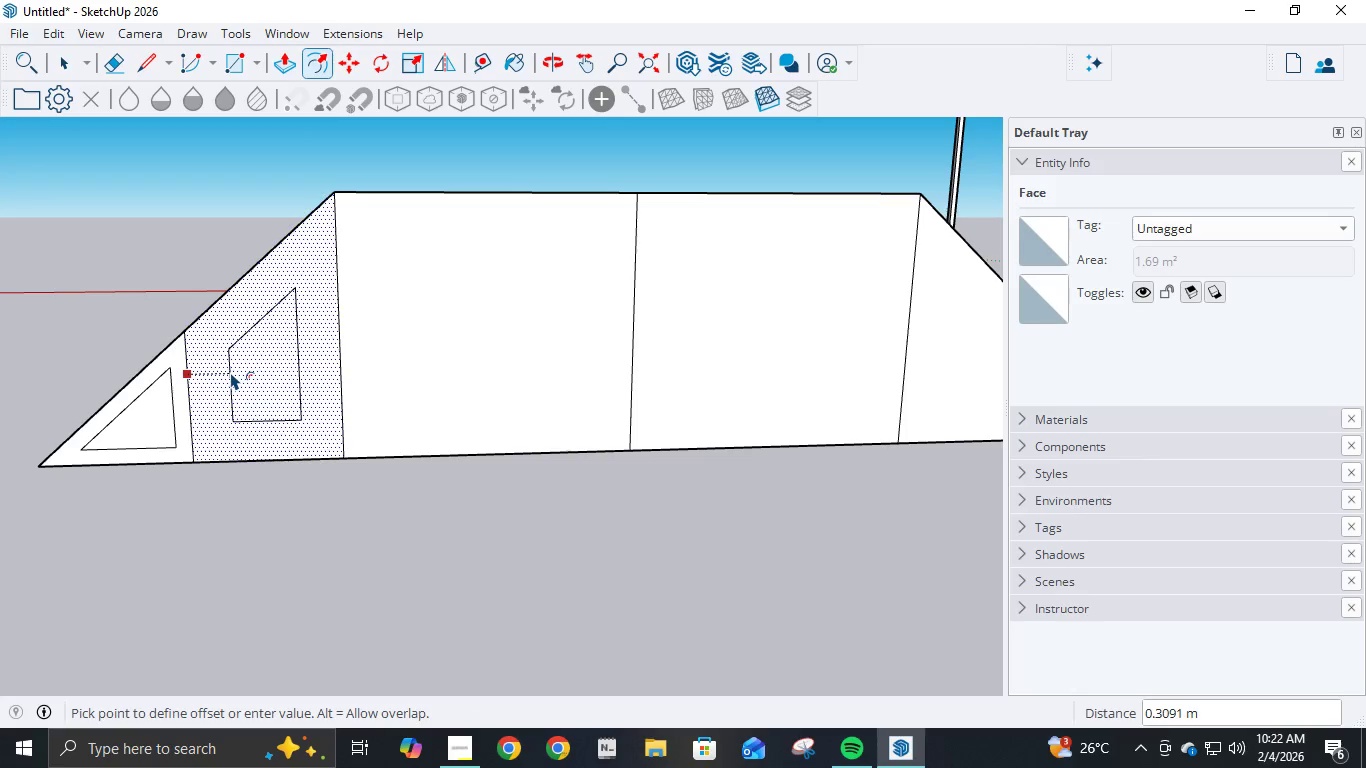 
key(NumpadDecimal)
 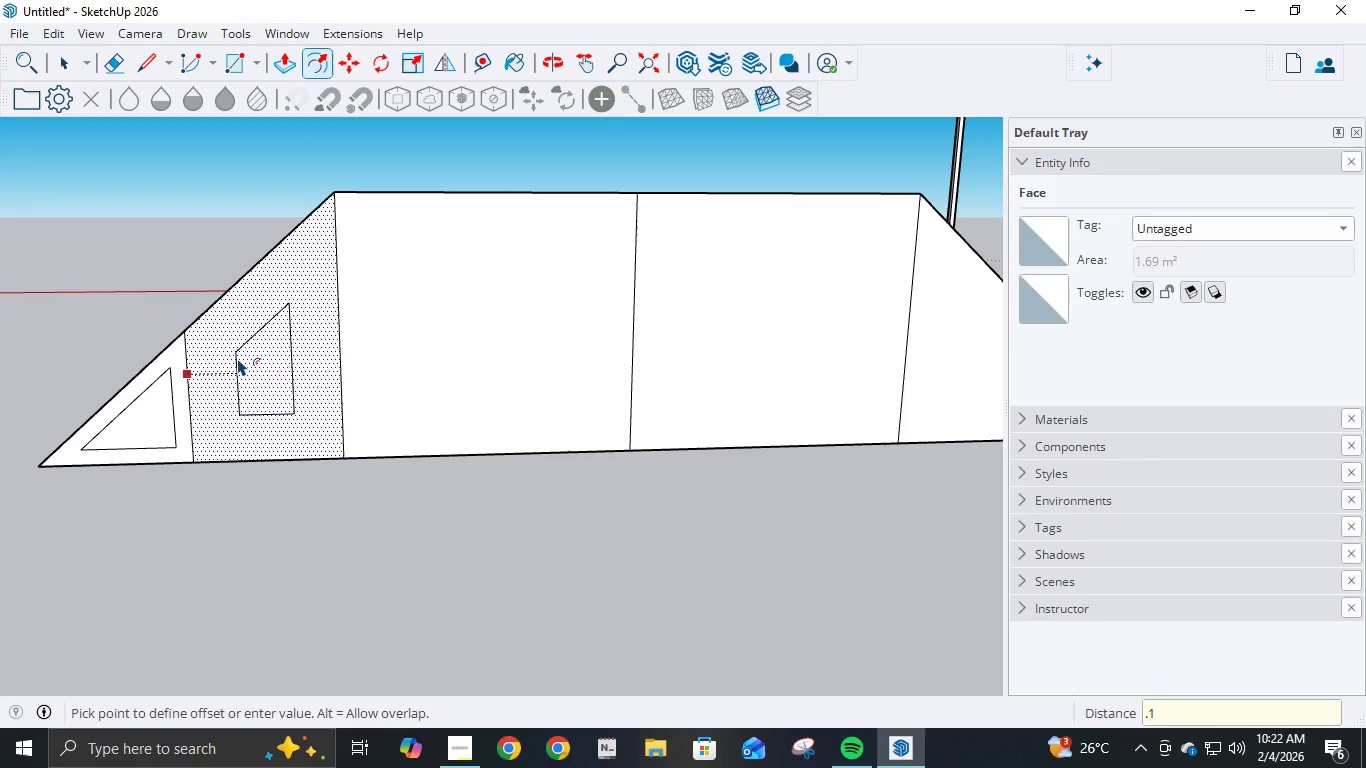 
key(Numpad1)
 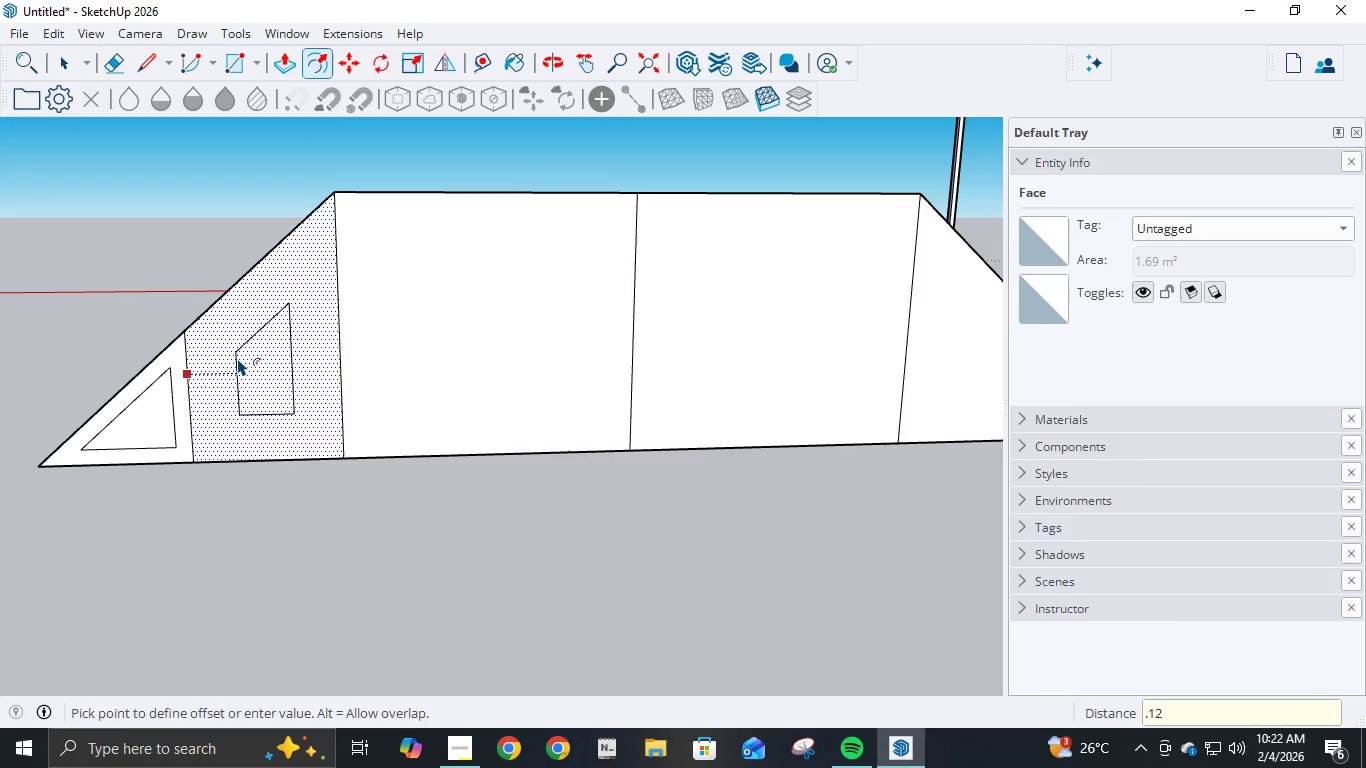 
key(Numpad2)
 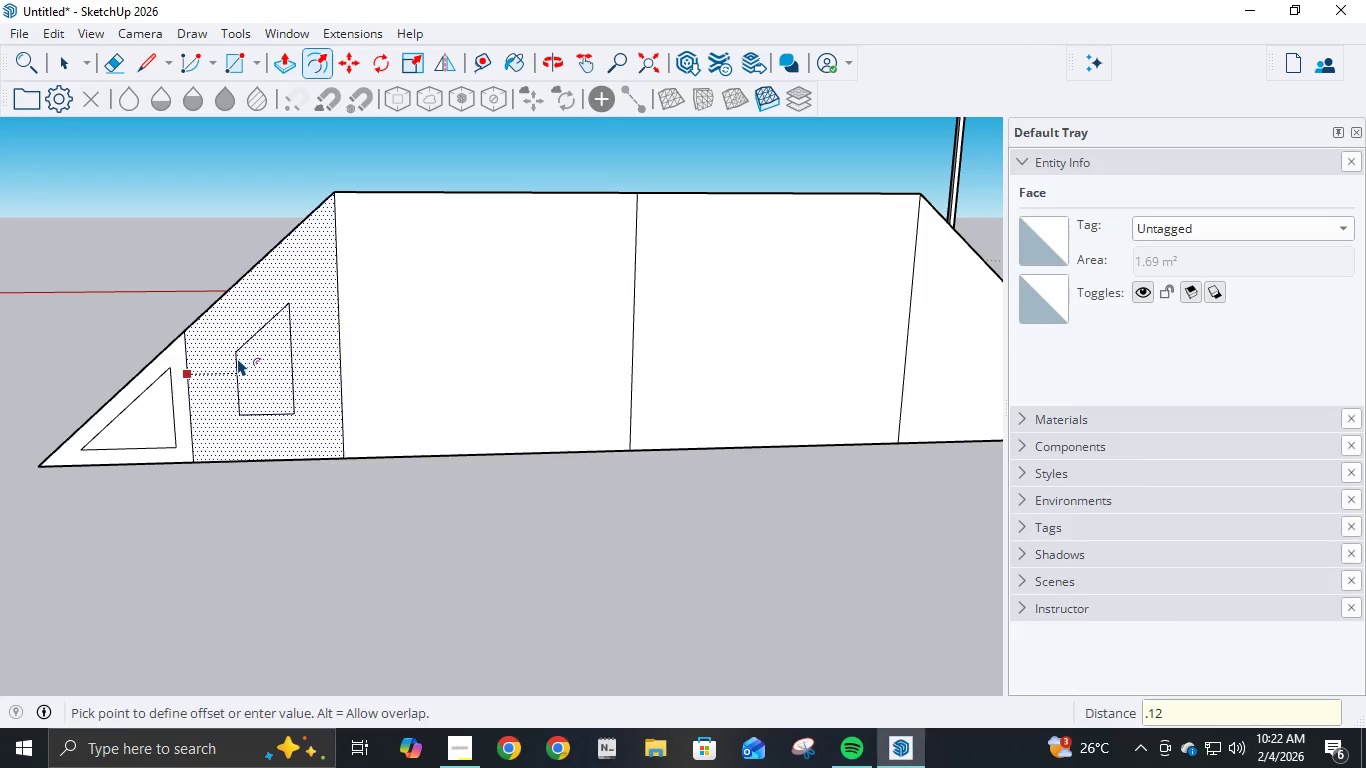 
key(NumpadEnter)
 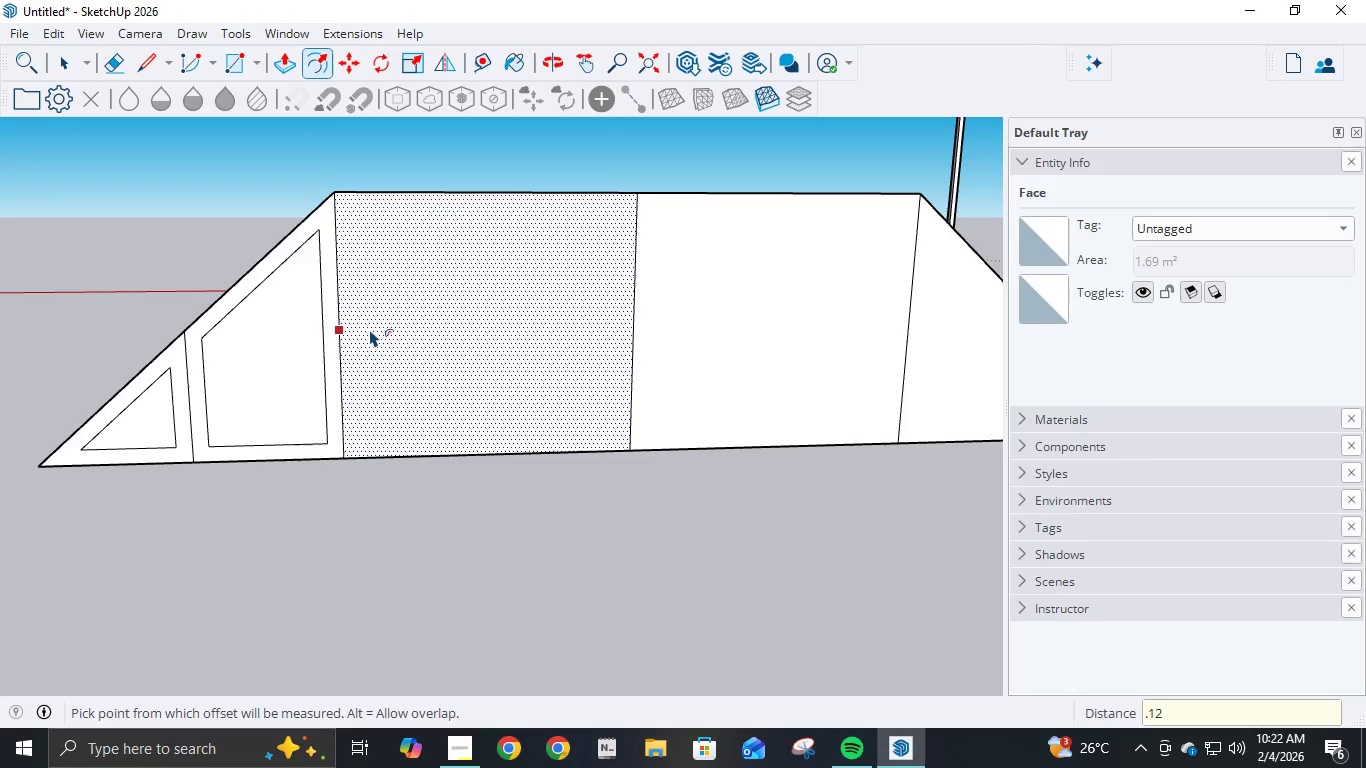 
left_click([371, 329])
 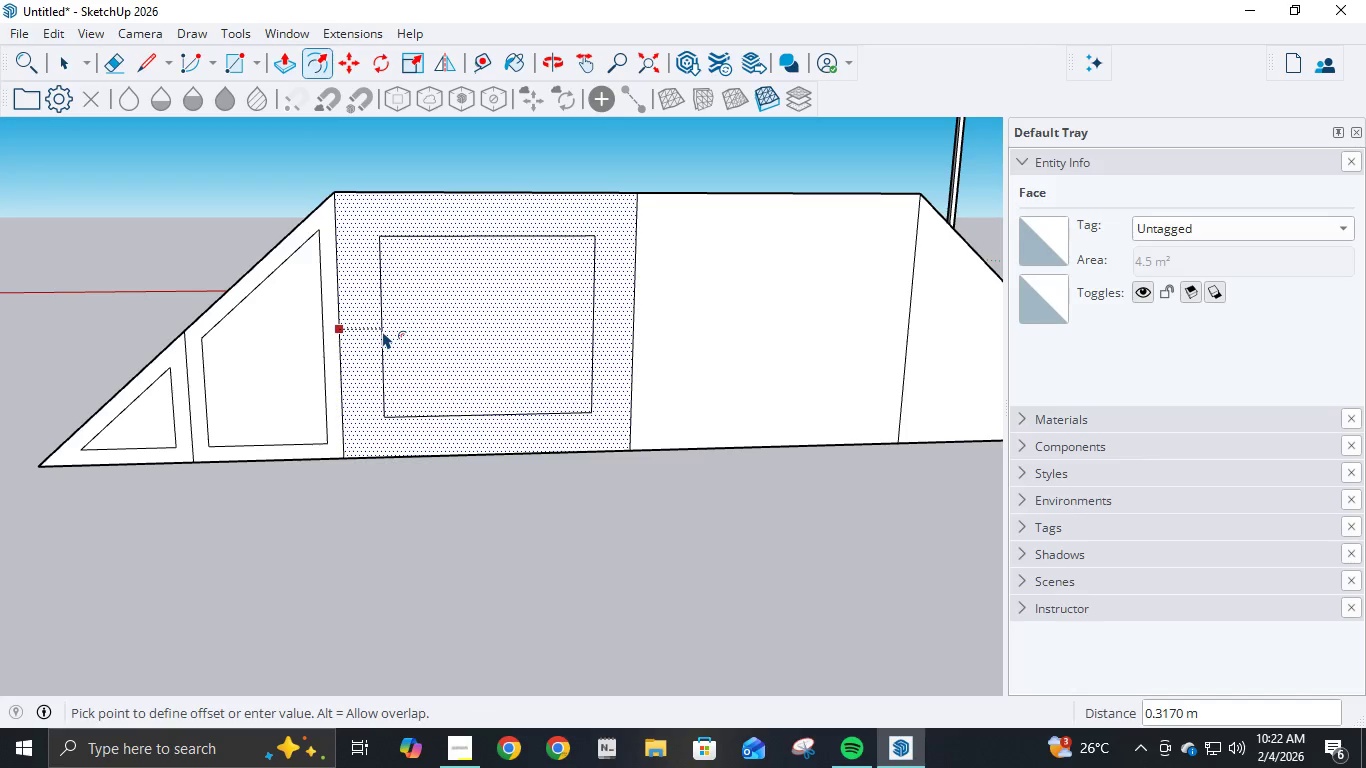 
key(Numpad1)
 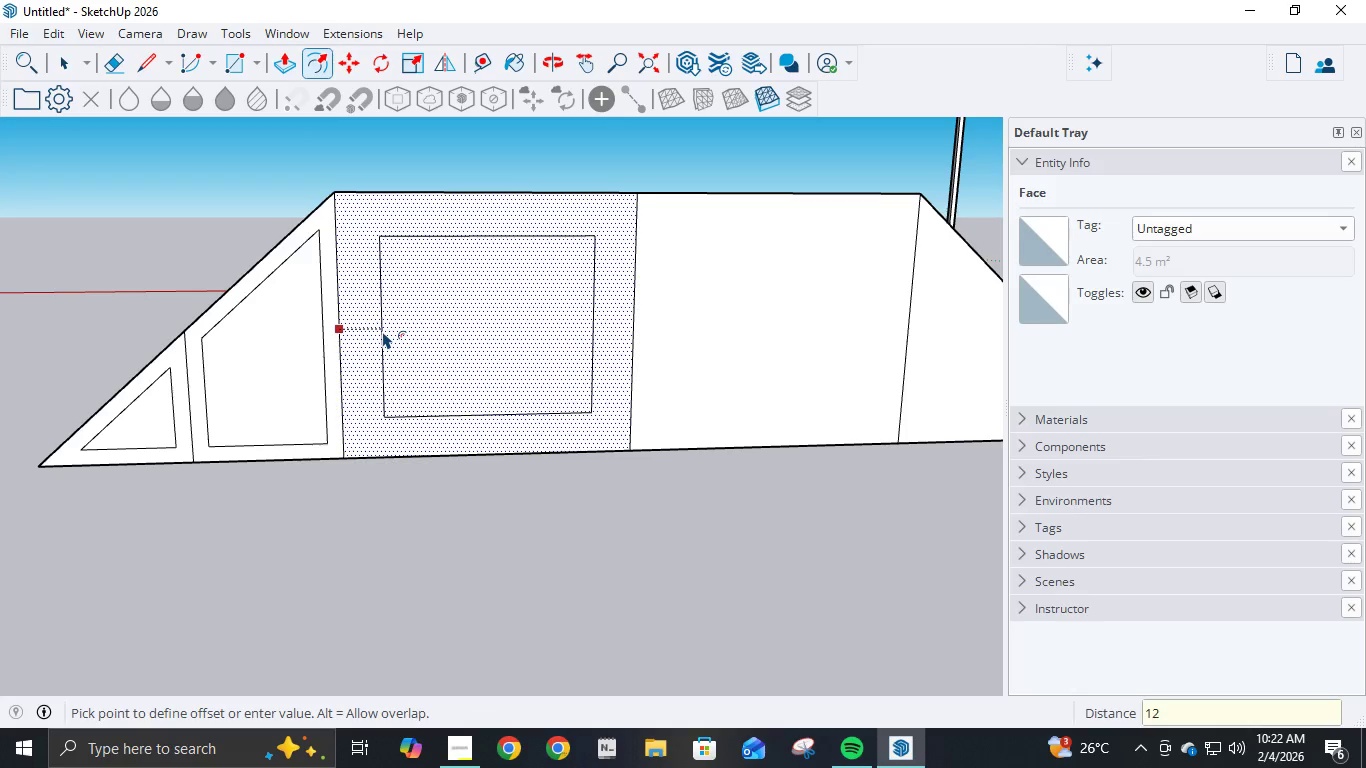 
key(Numpad2)
 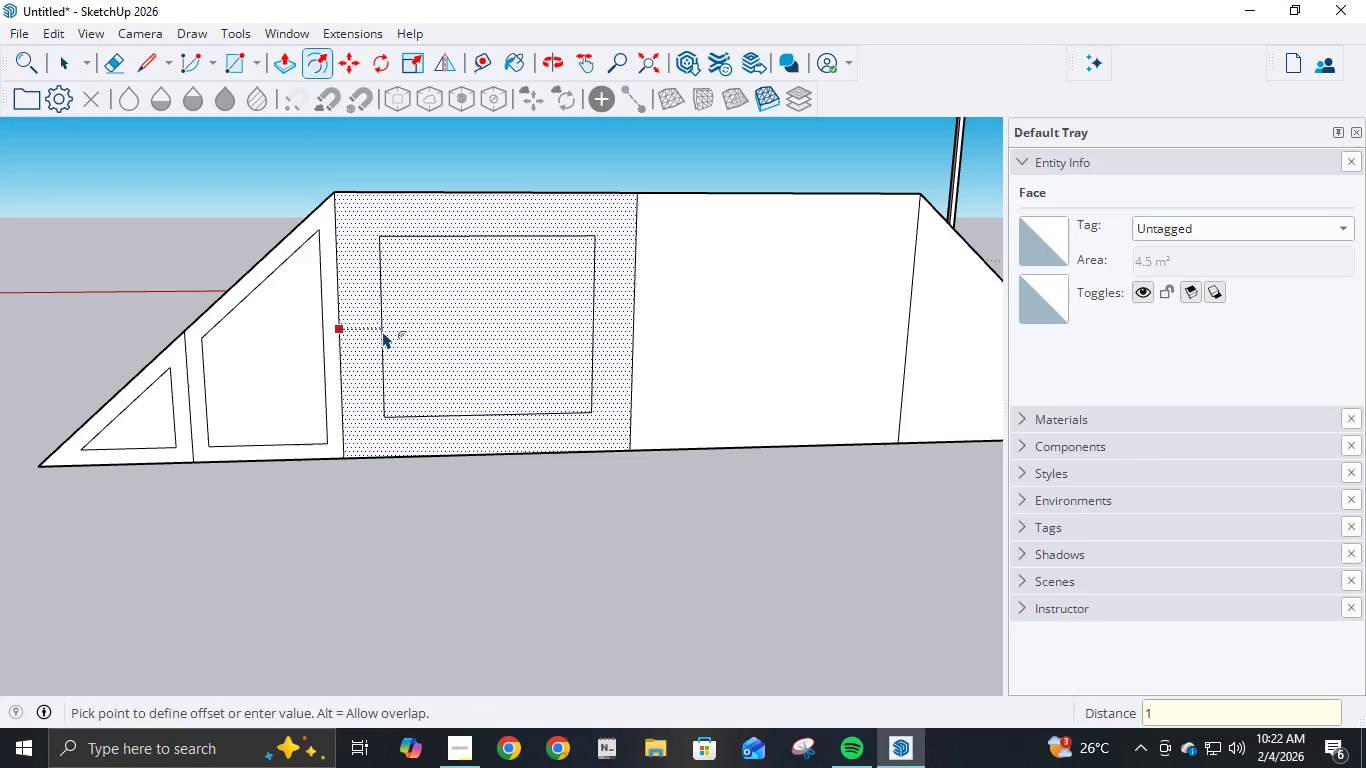 
key(Backspace)
 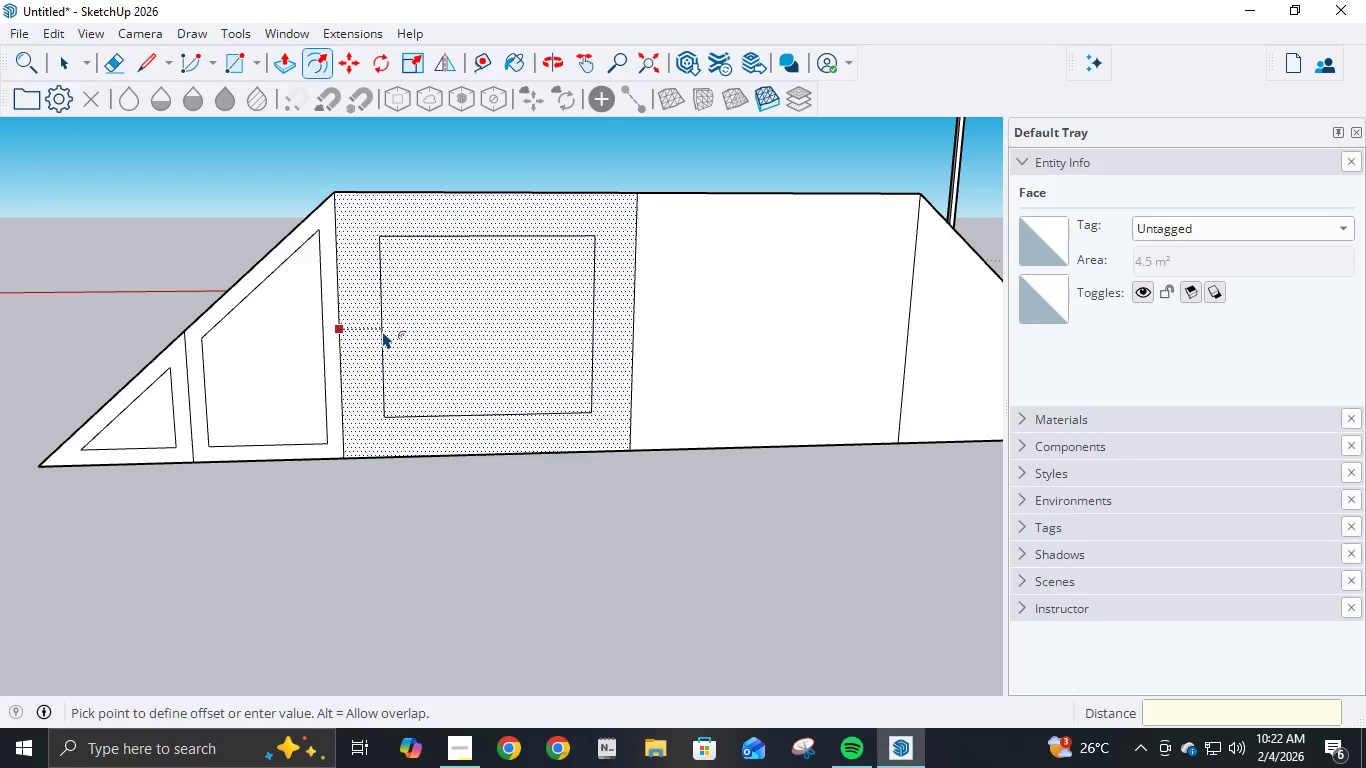 
key(Backspace)
 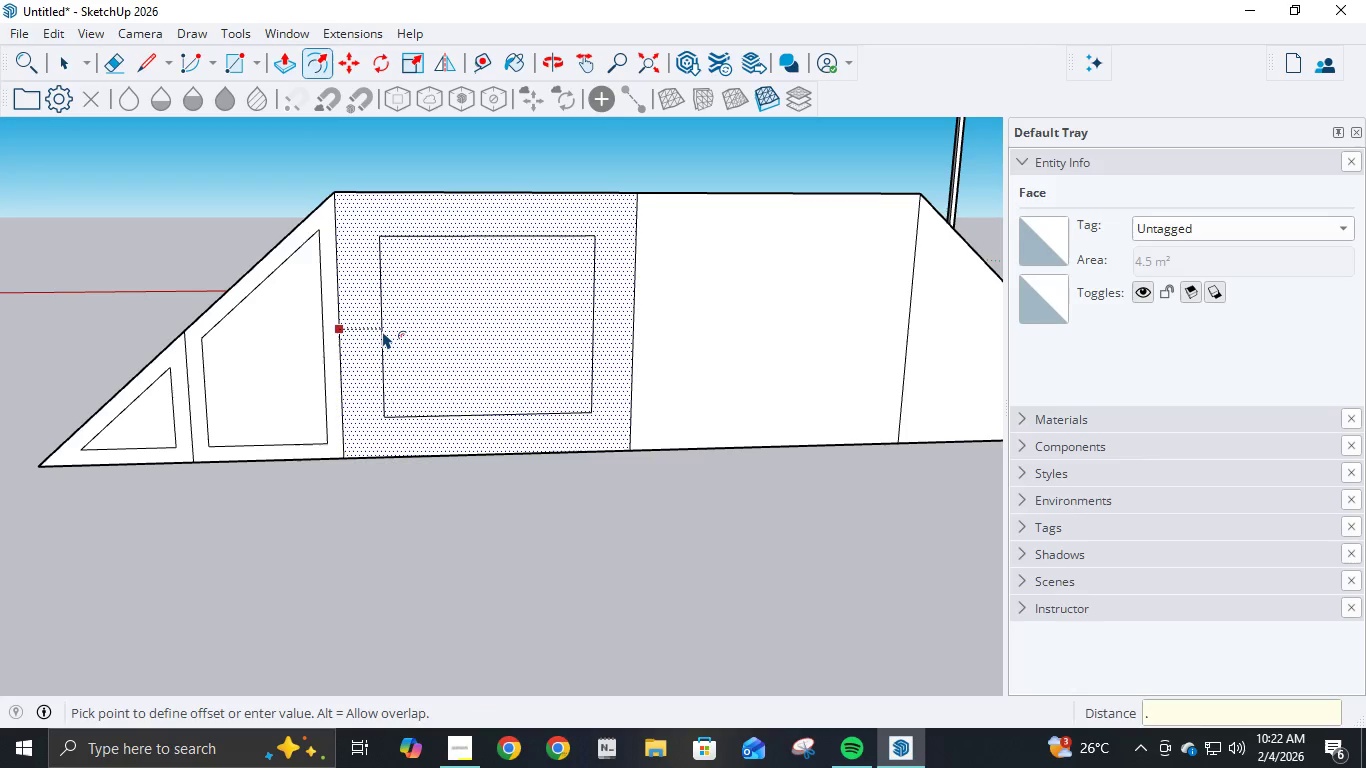 
key(NumpadDecimal)
 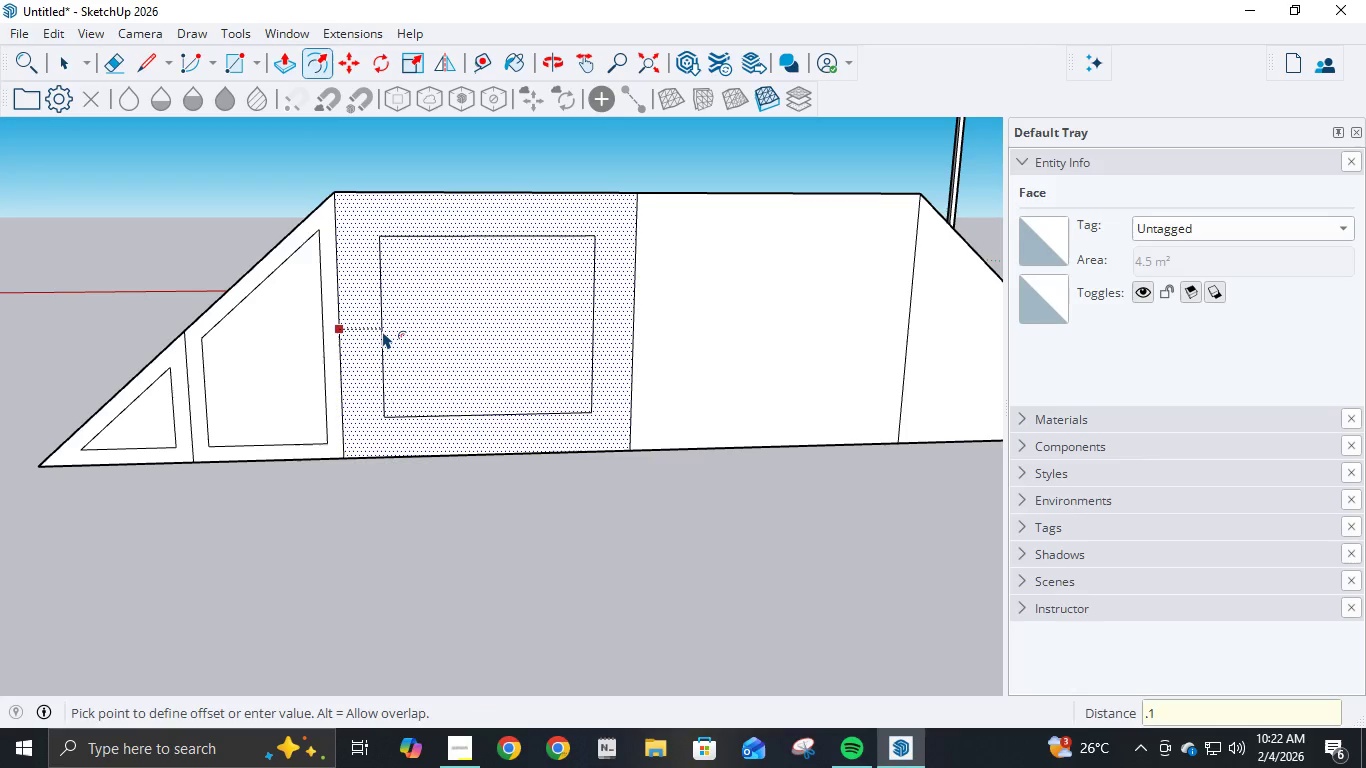 
key(Numpad1)
 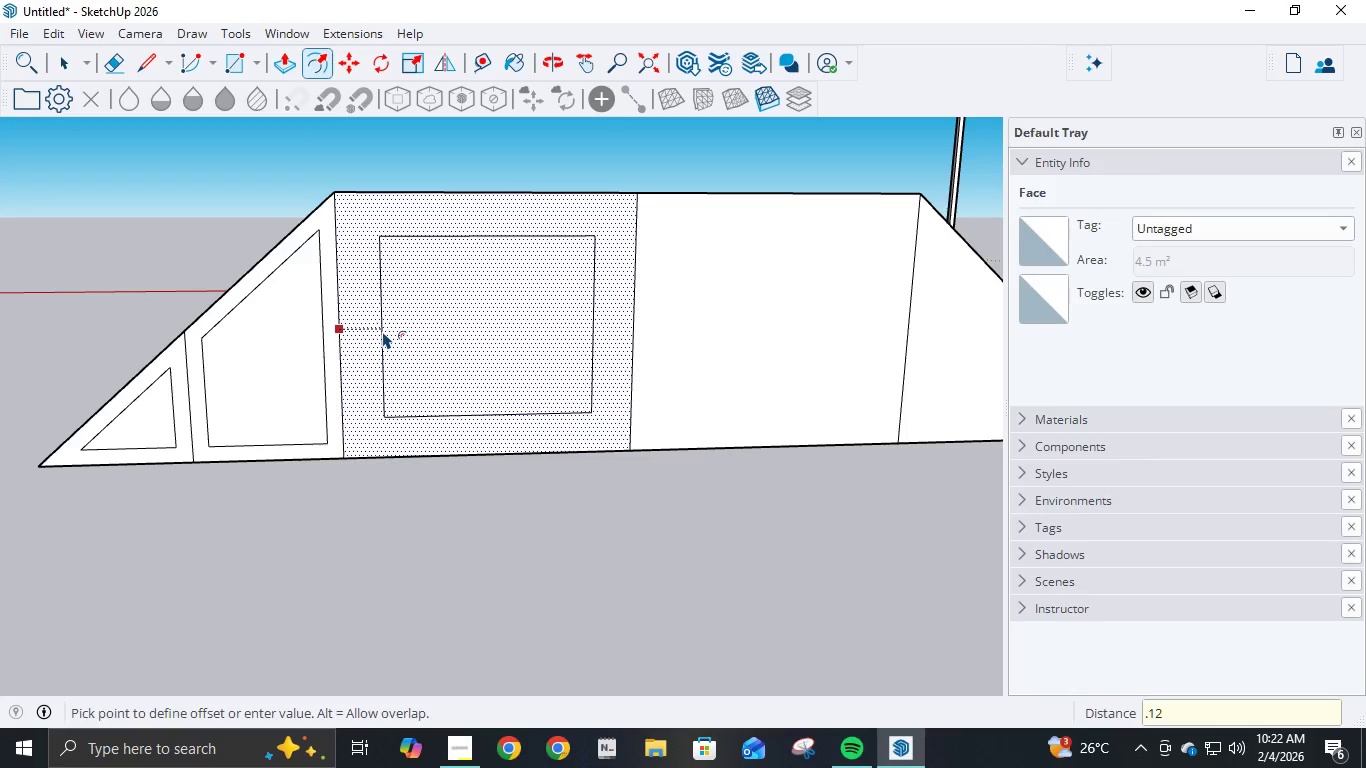 
key(Numpad2)
 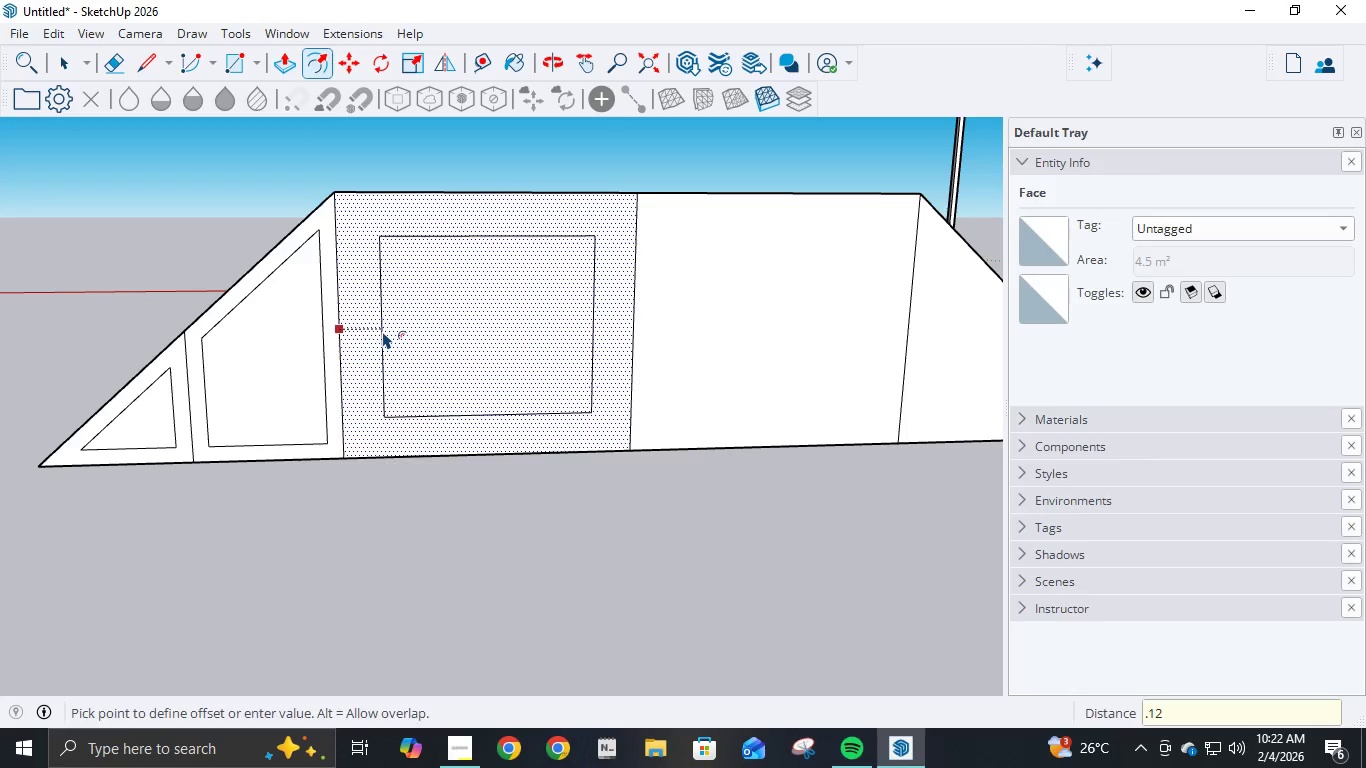 
key(NumpadEnter)
 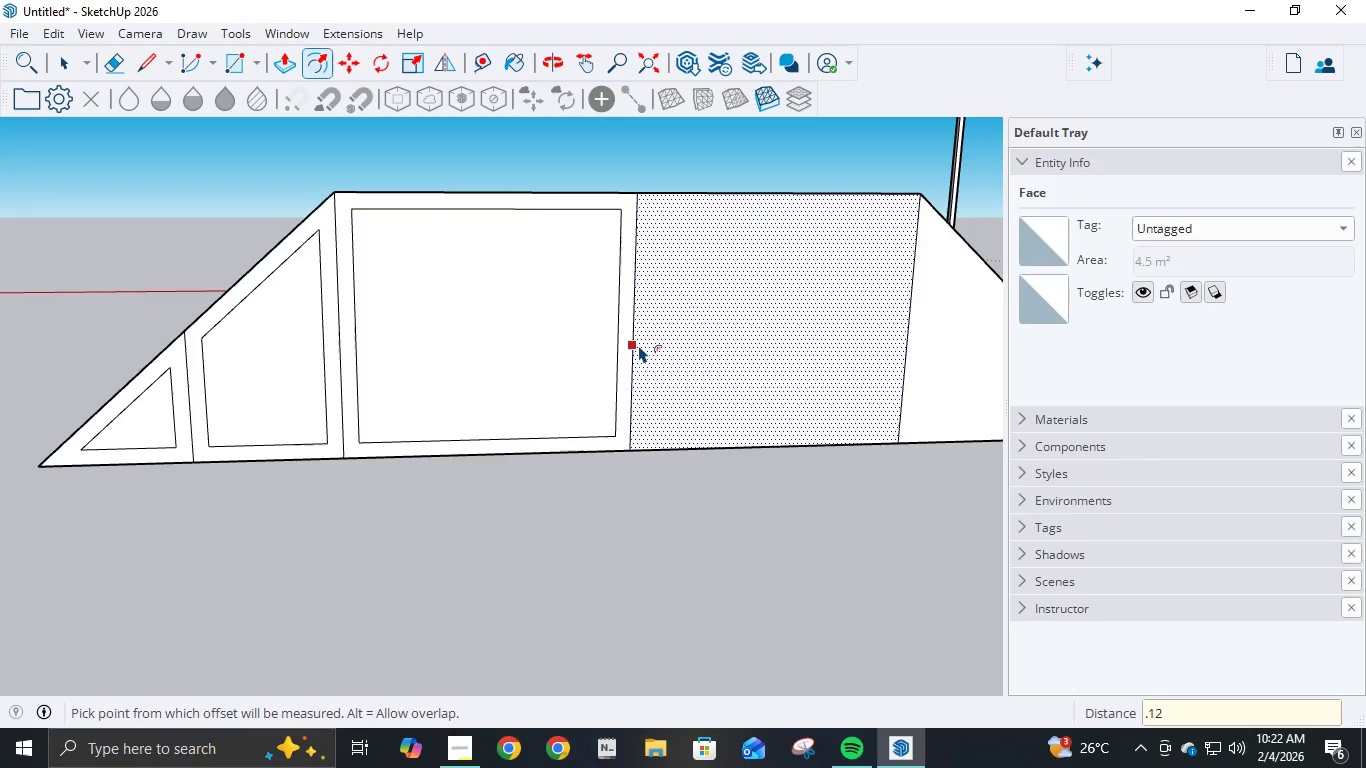 
left_click([640, 344])
 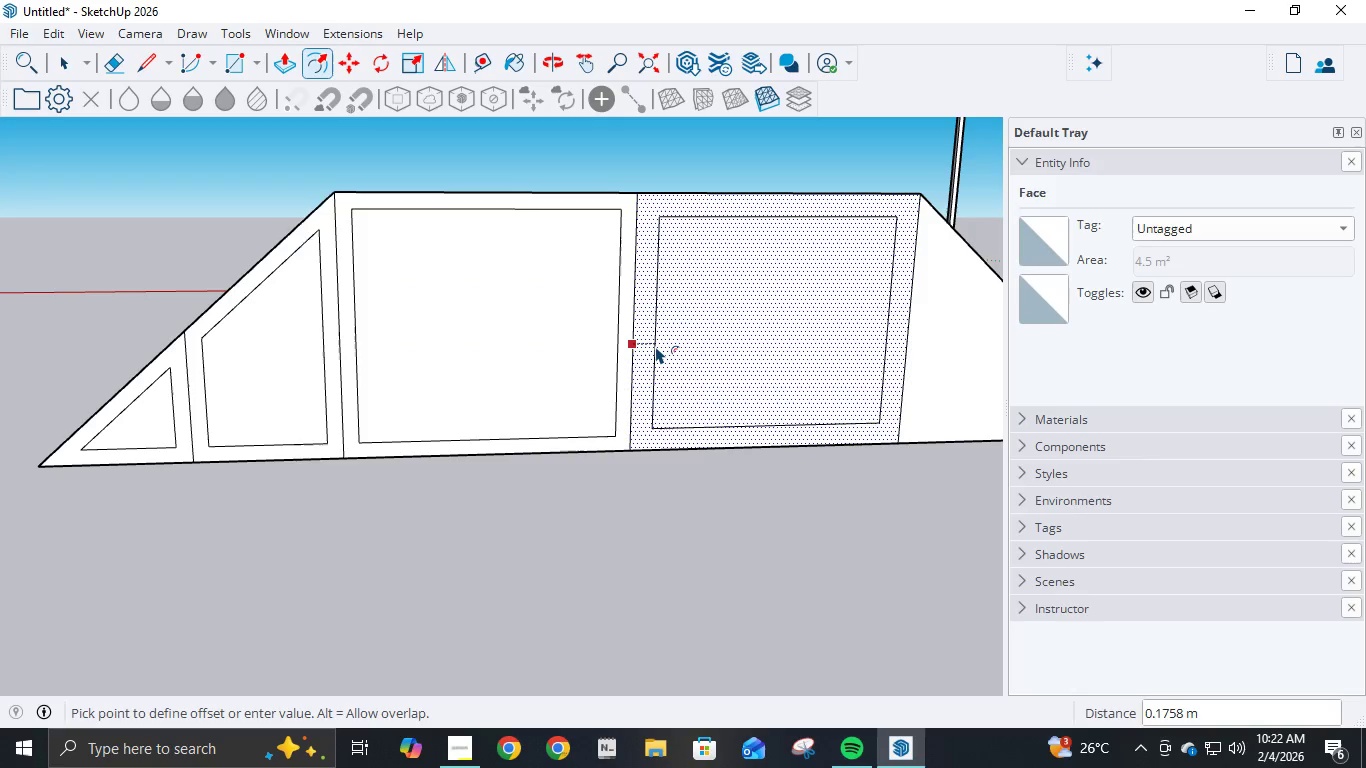 
key(NumpadDecimal)
 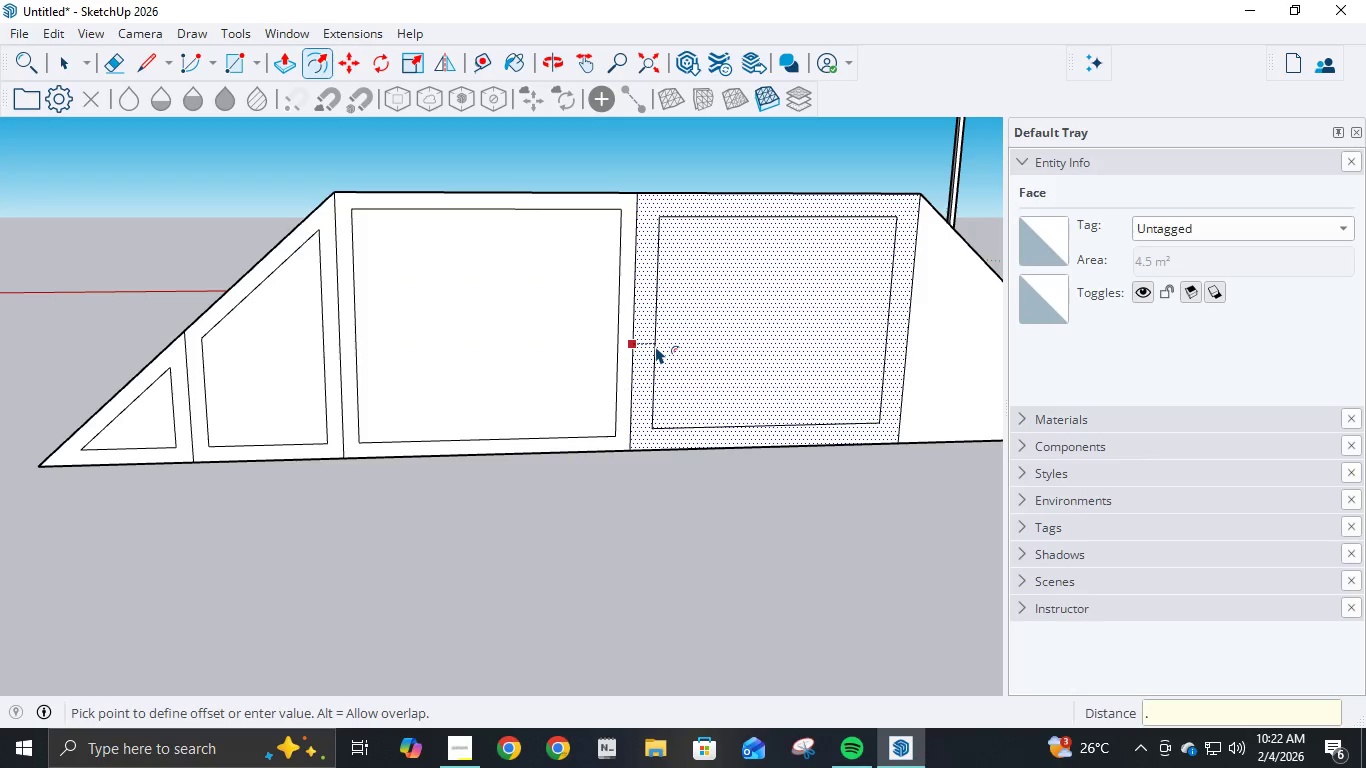 
key(Numpad1)
 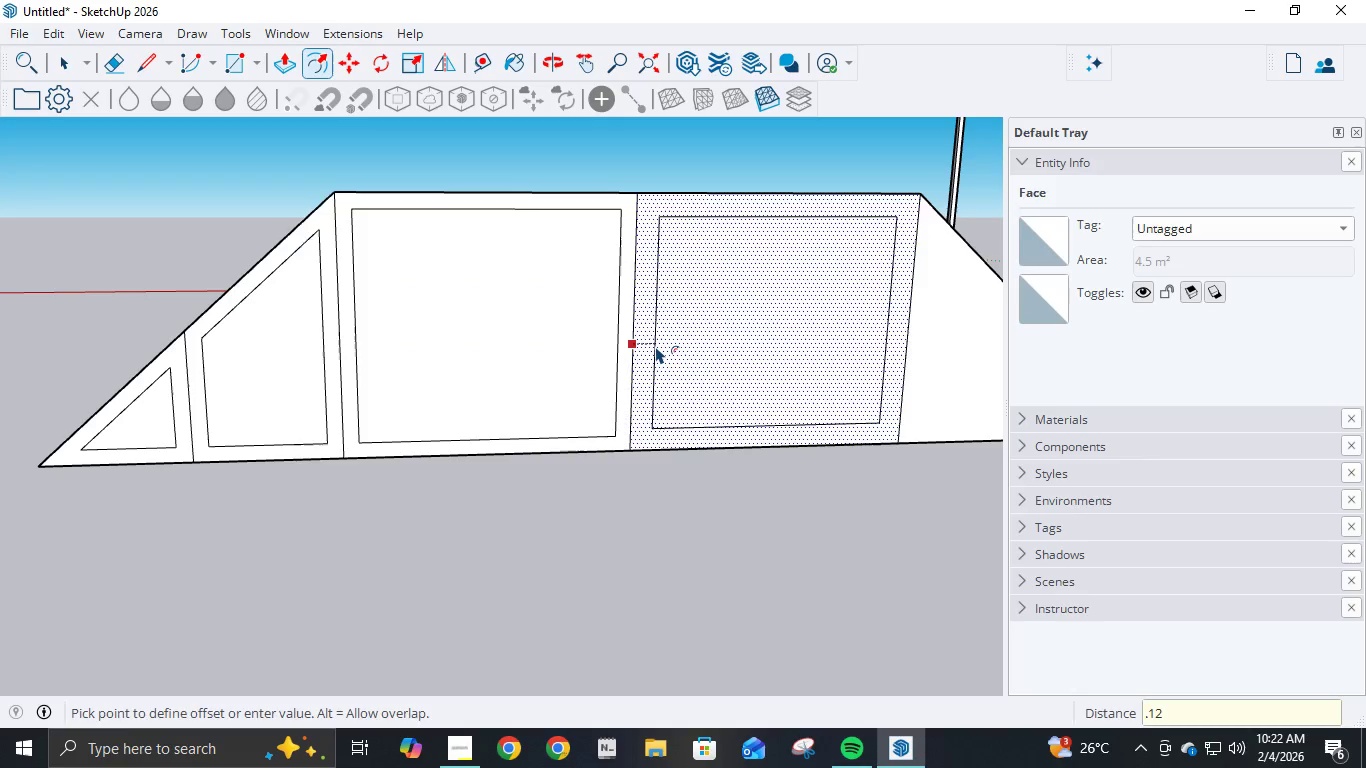 
key(Numpad2)
 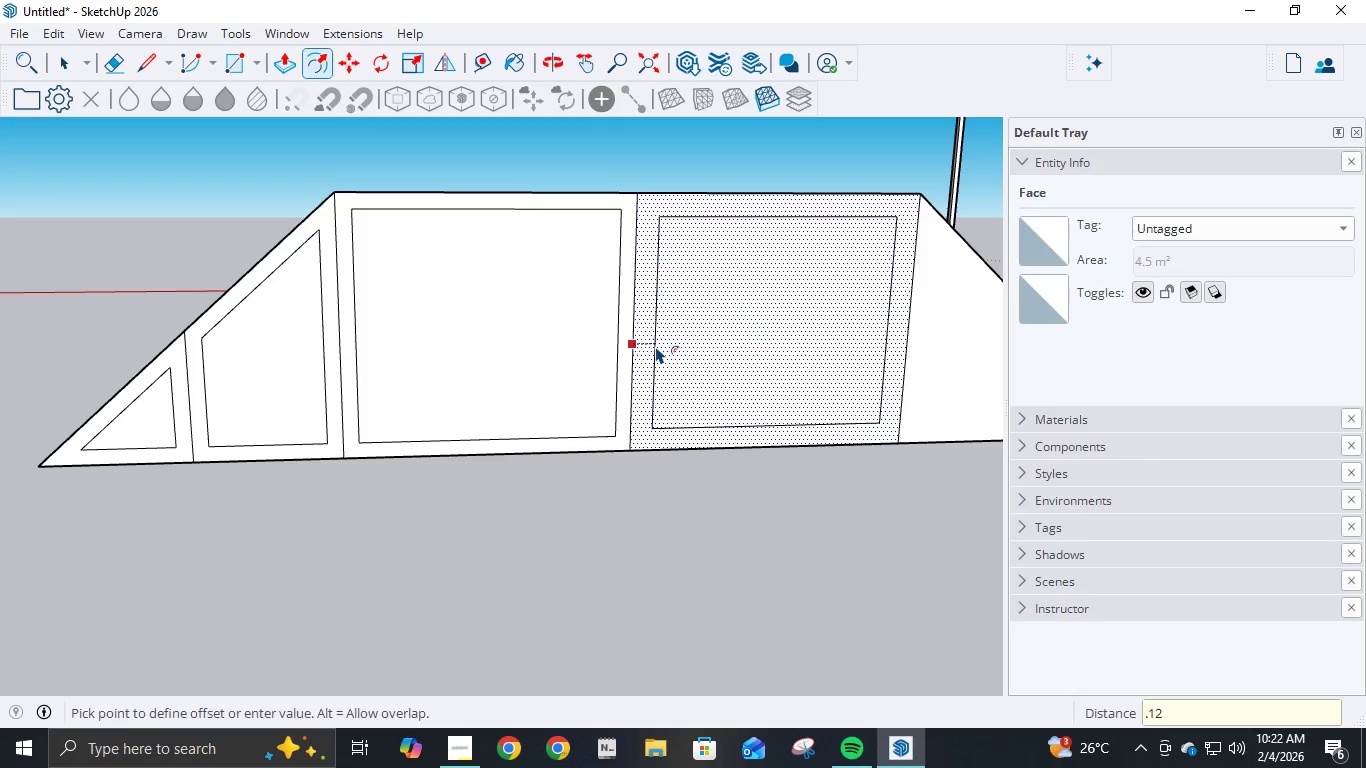 
key(NumpadEnter)
 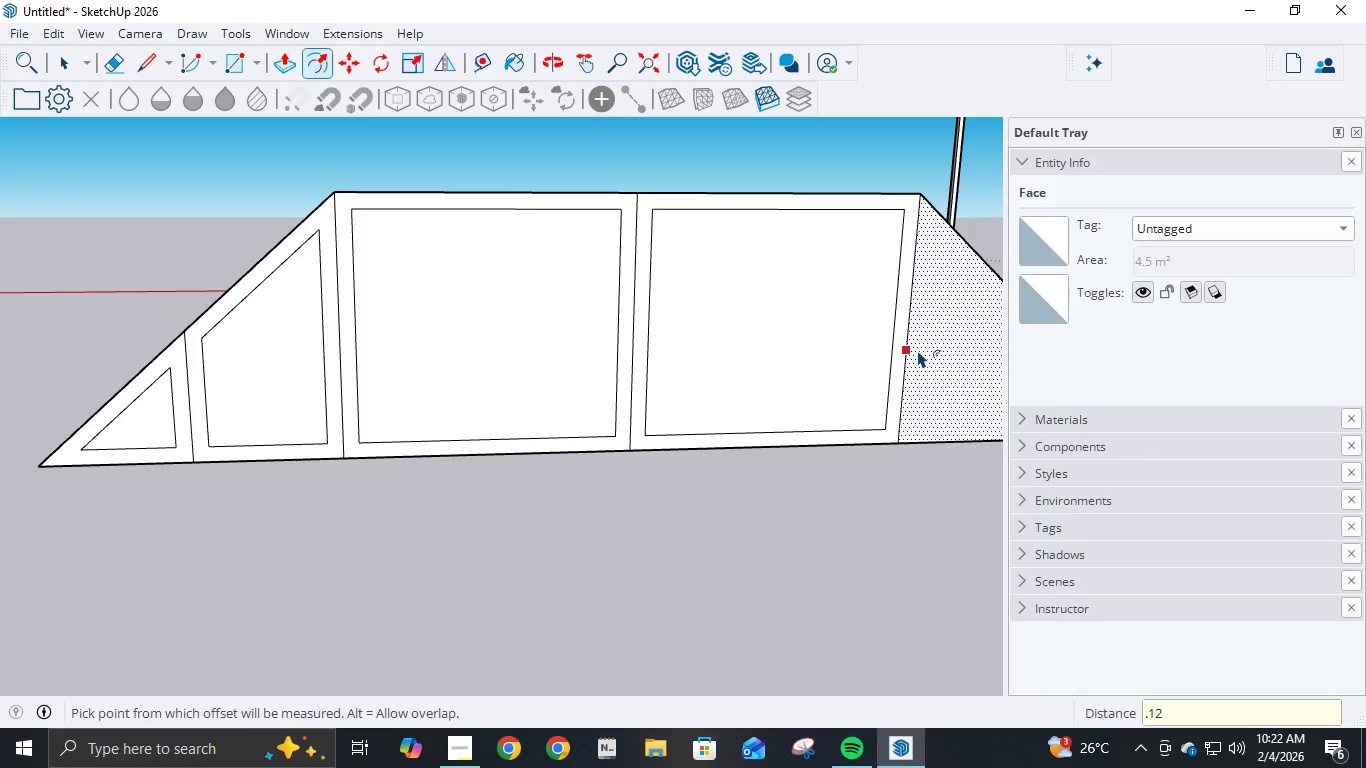 
left_click([917, 350])
 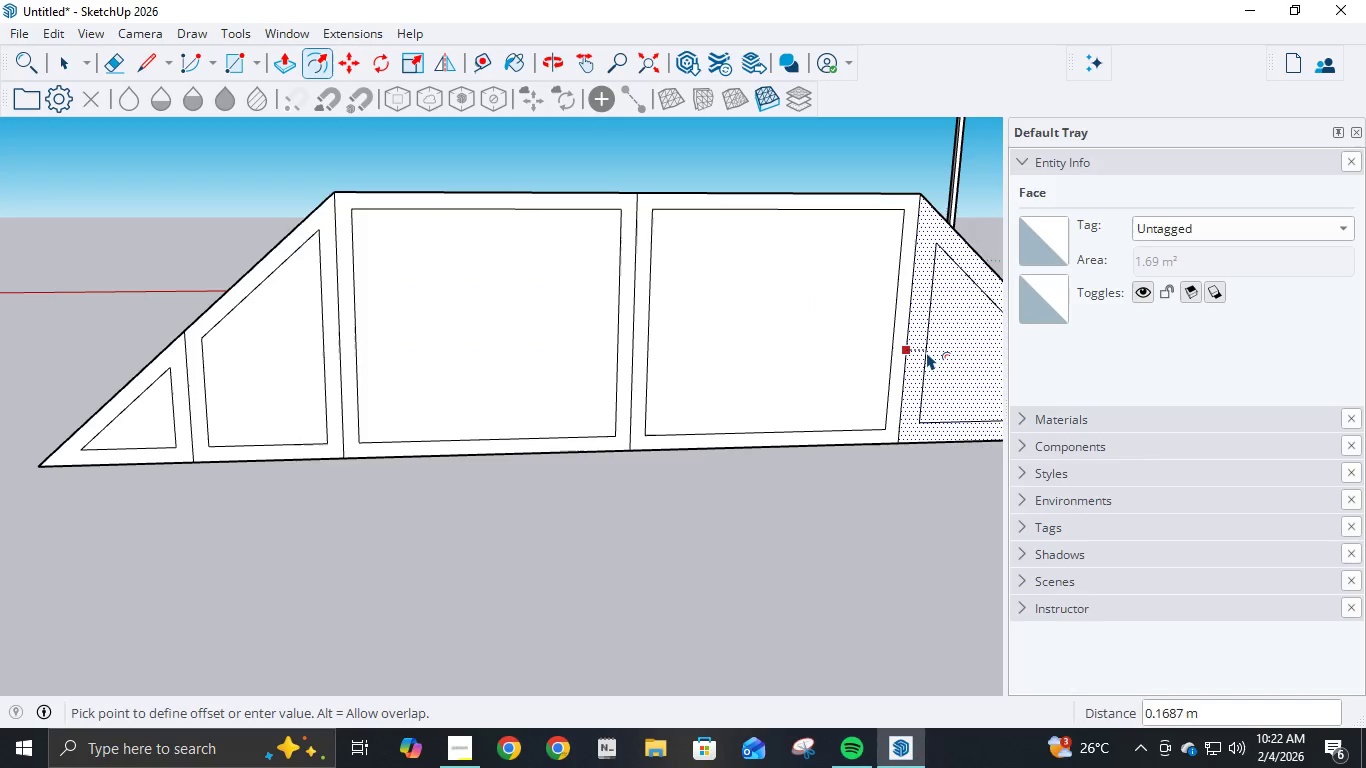 
key(NumpadDecimal)
 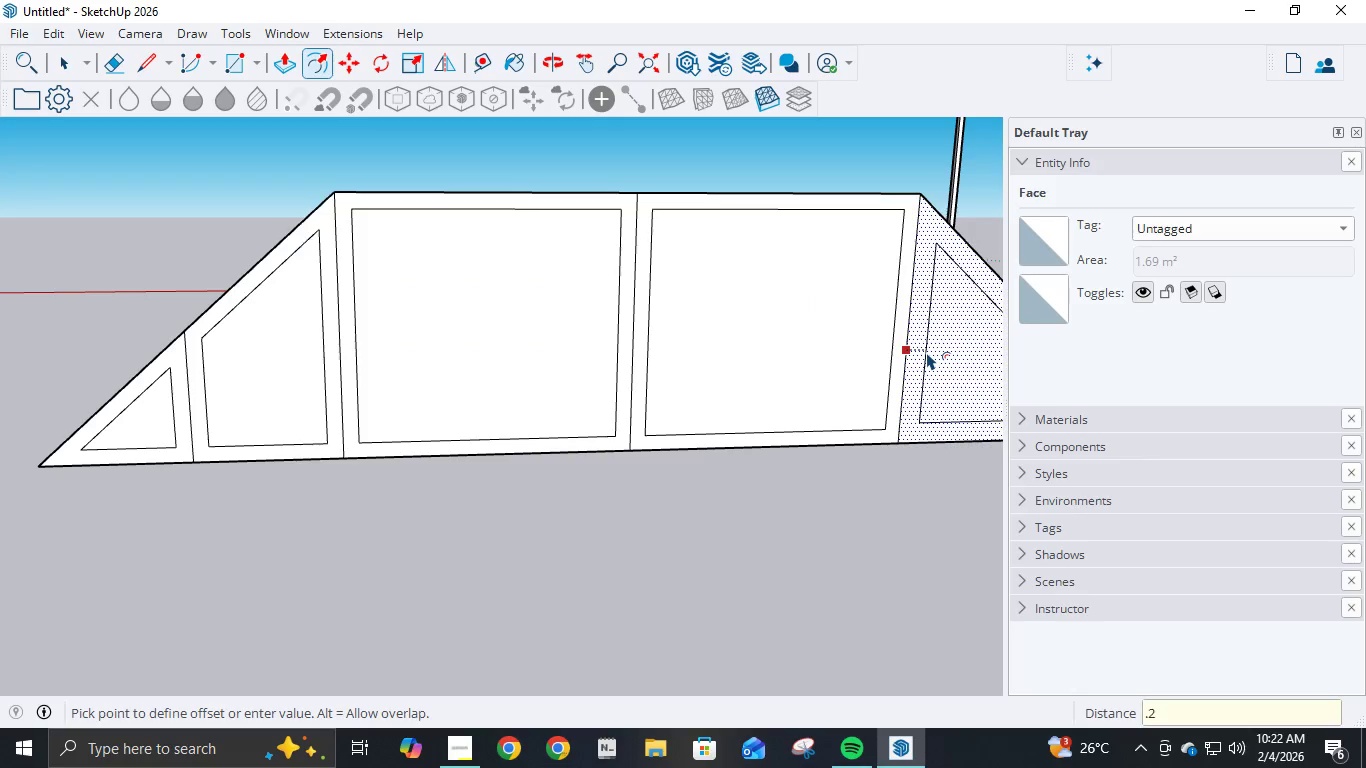 
key(Numpad2)
 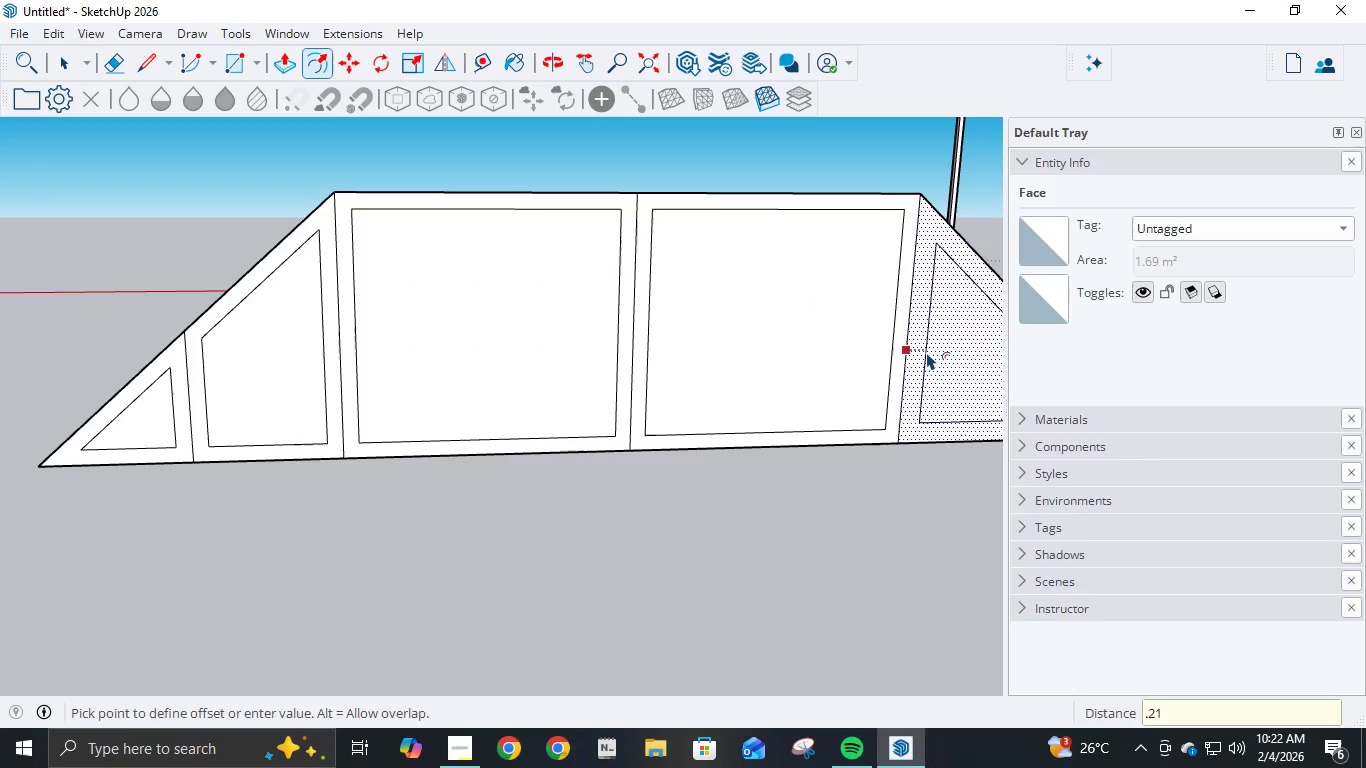 
key(Numpad1)
 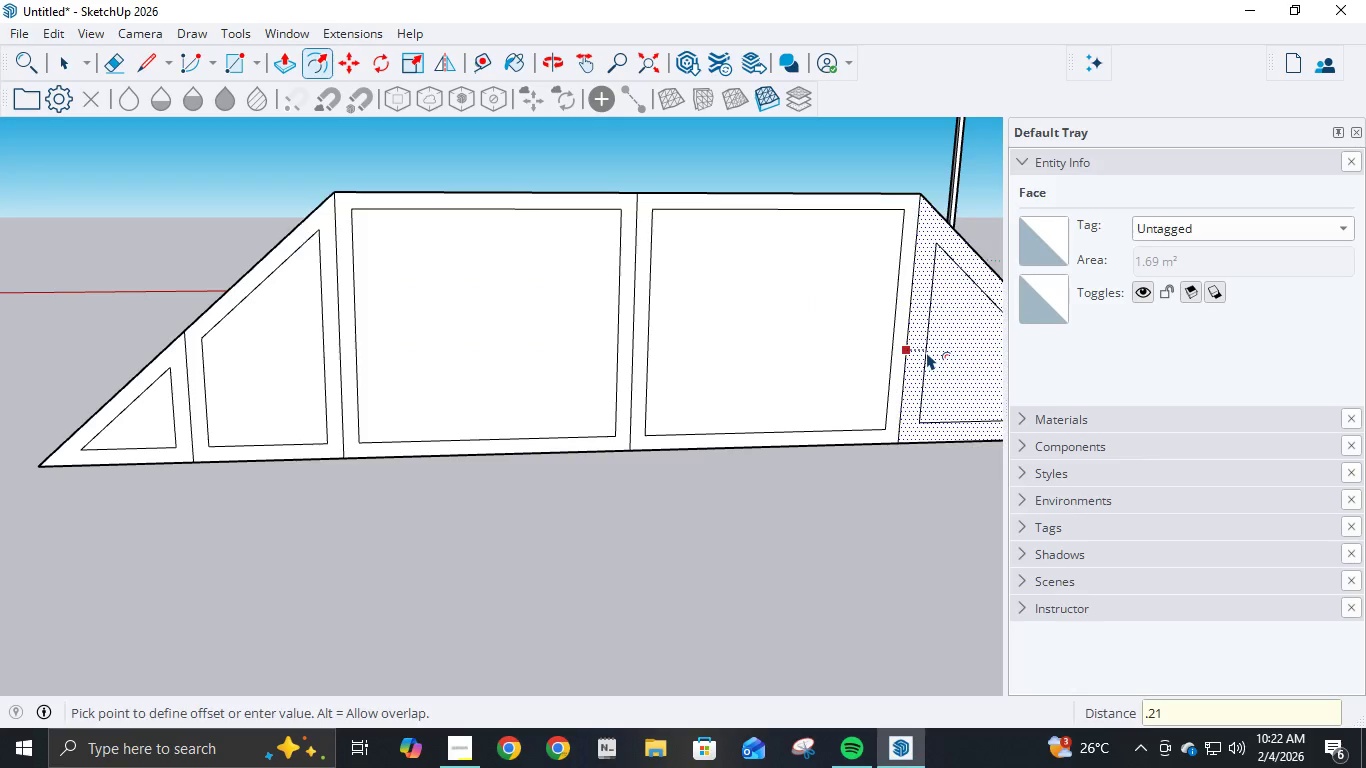 
key(NumpadEnter)
 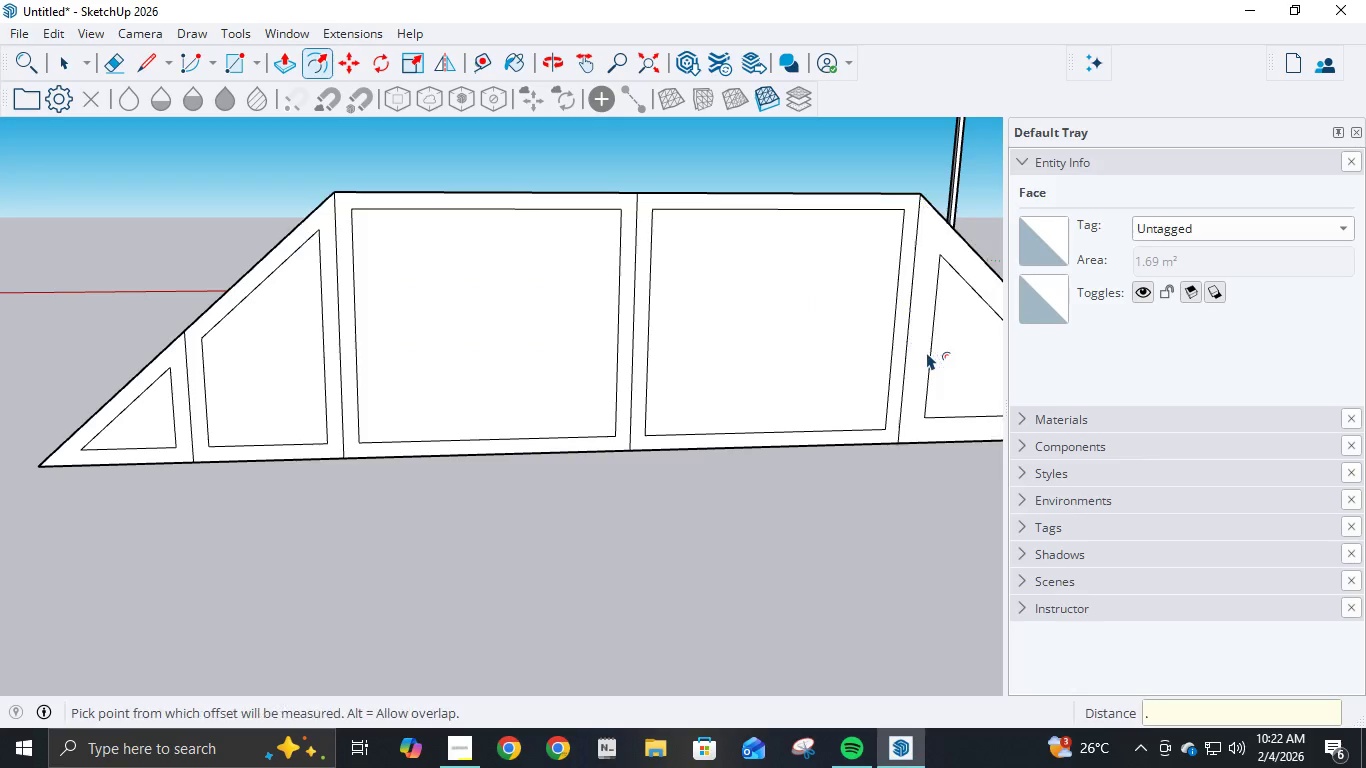 
key(NumpadDecimal)
 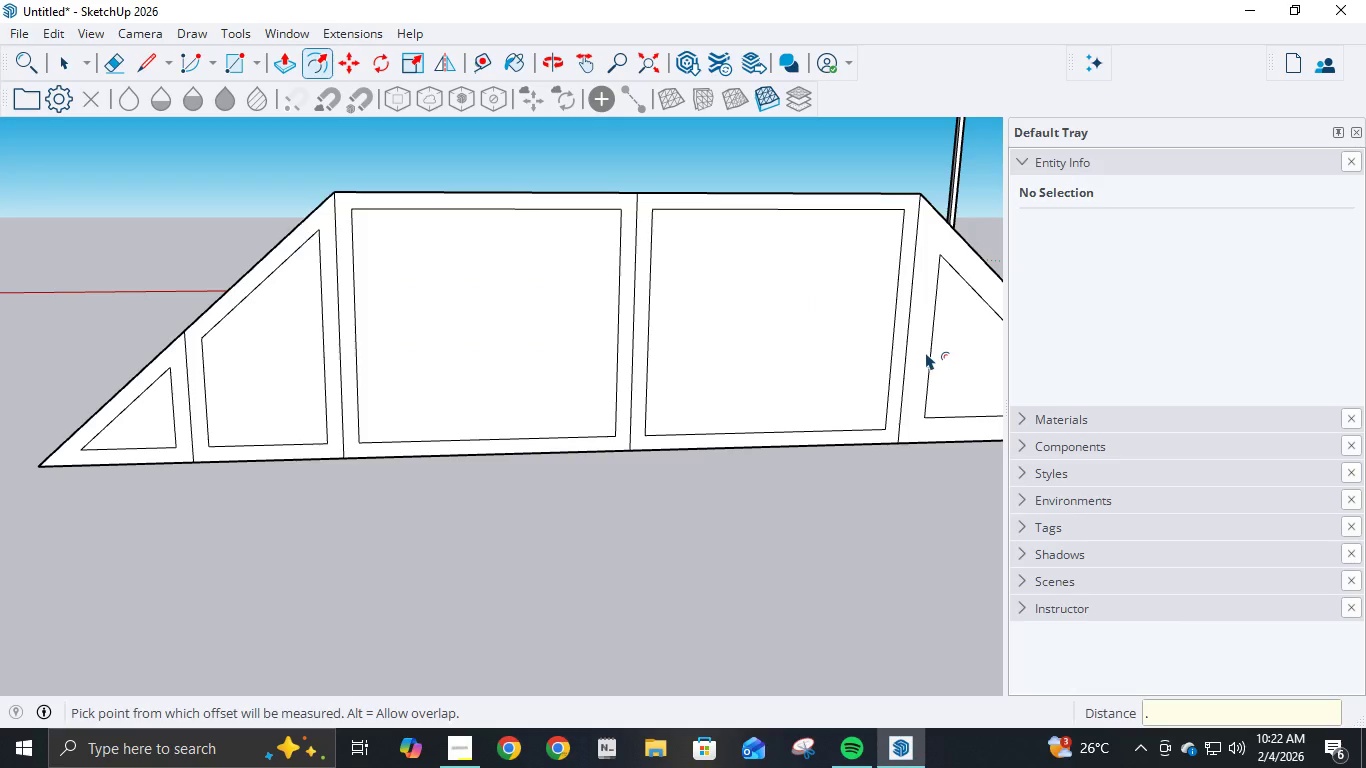 
key(Control+ControlLeft)
 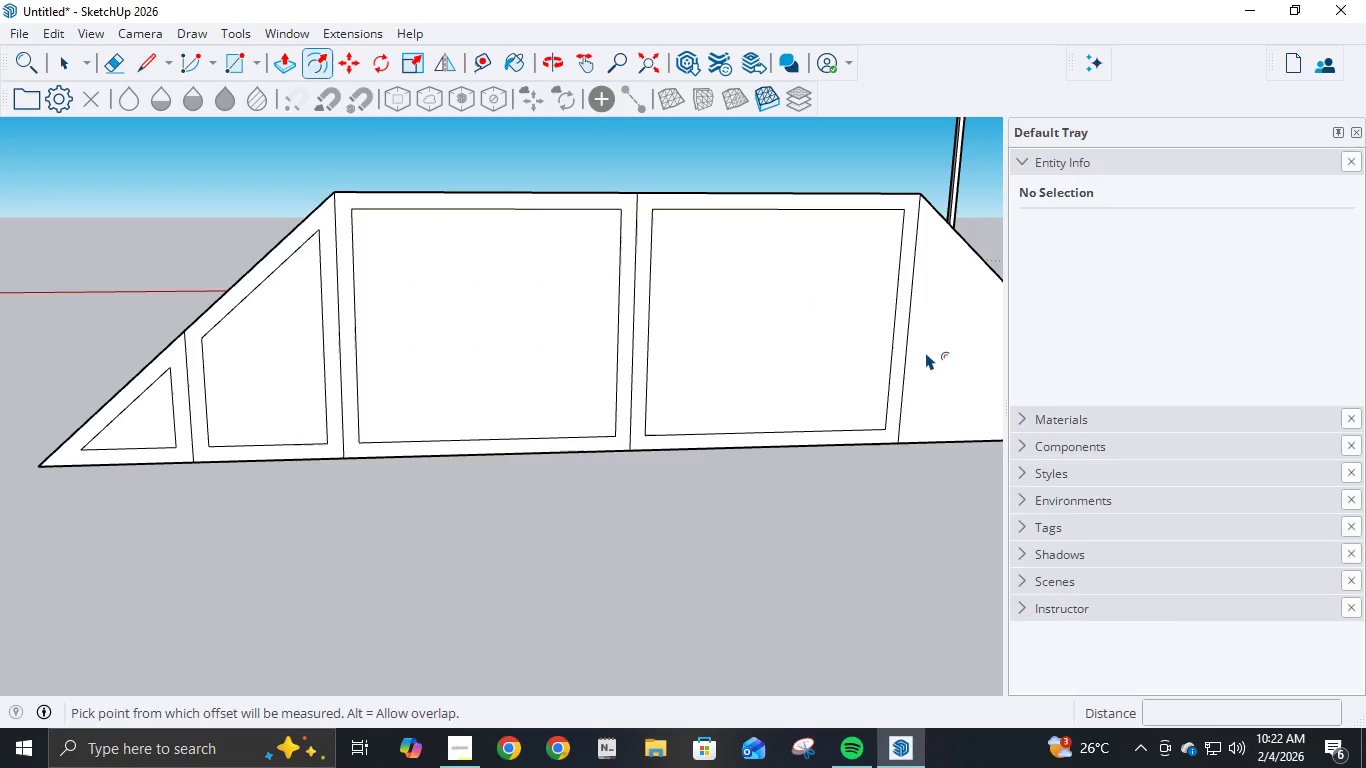 
key(Control+Z)
 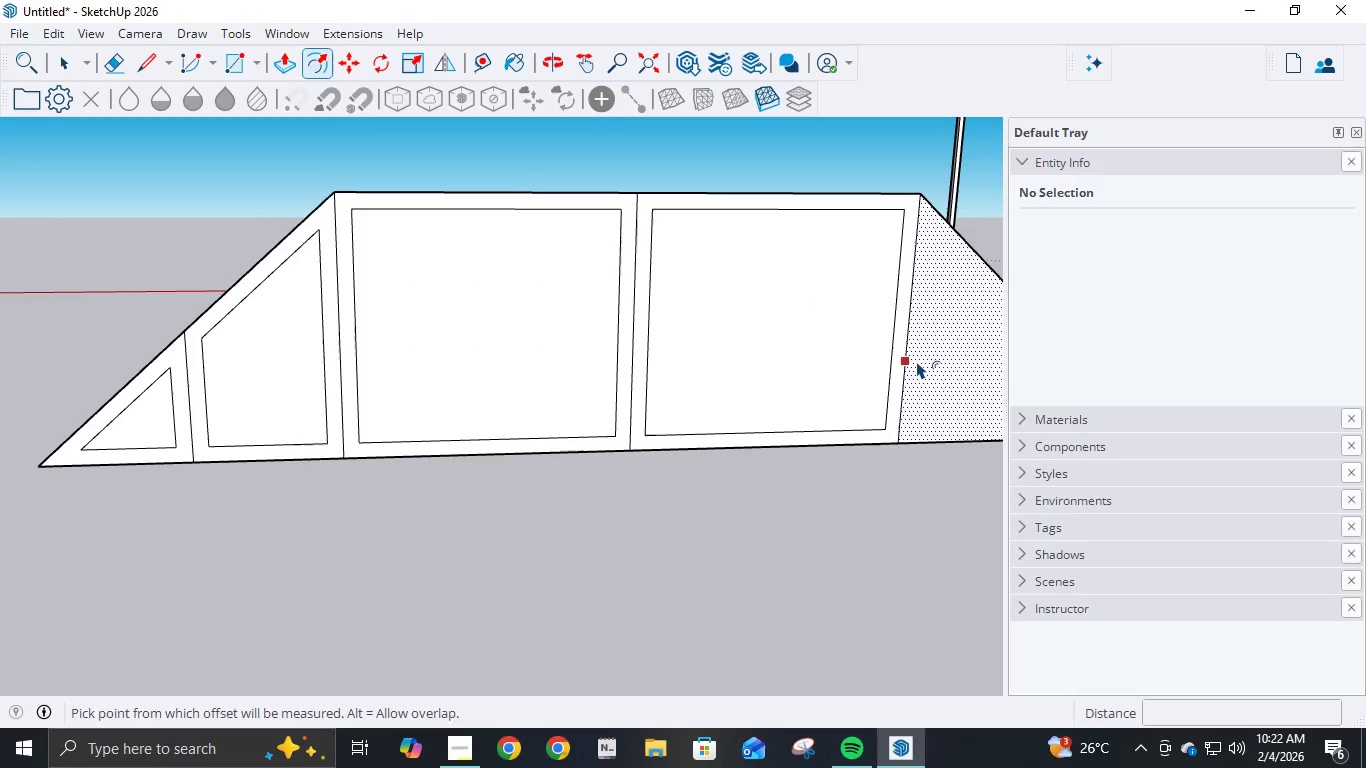 
left_click([916, 361])
 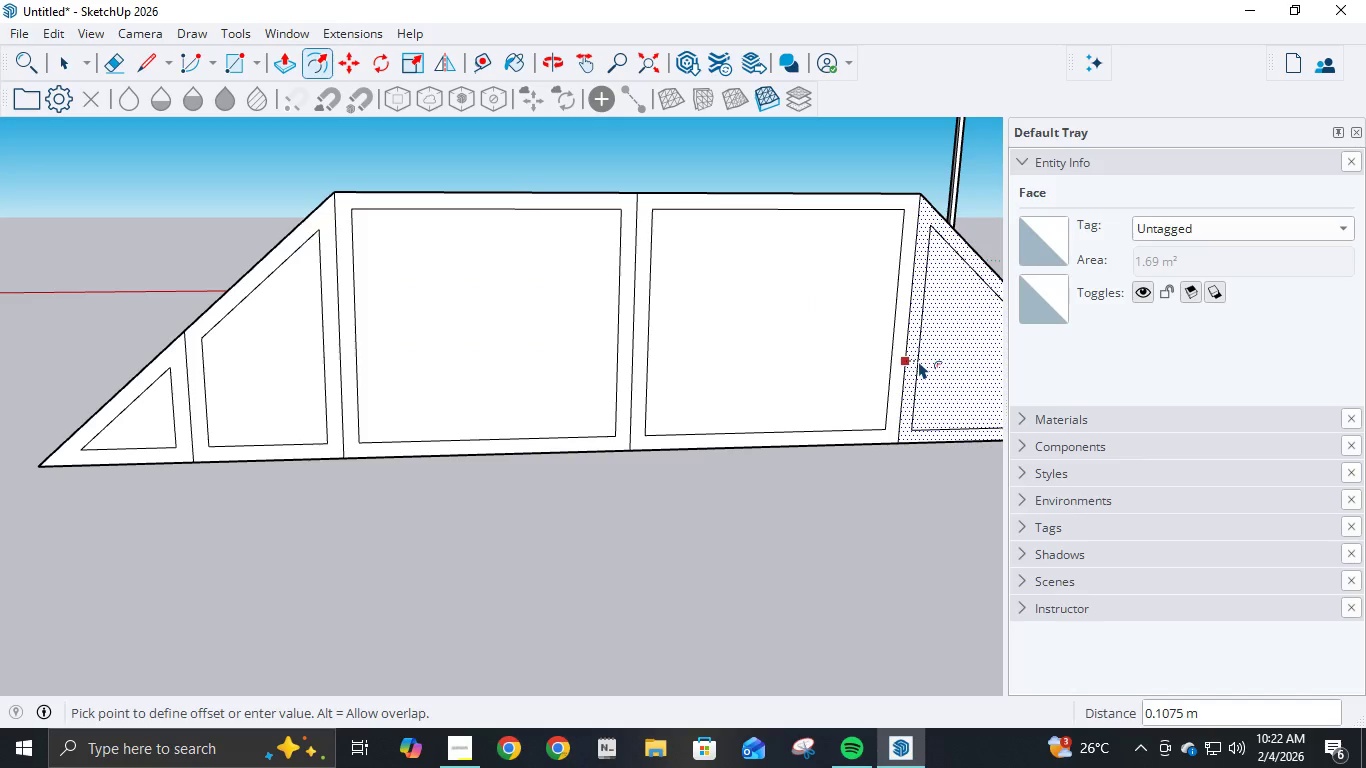 
key(NumpadDecimal)
 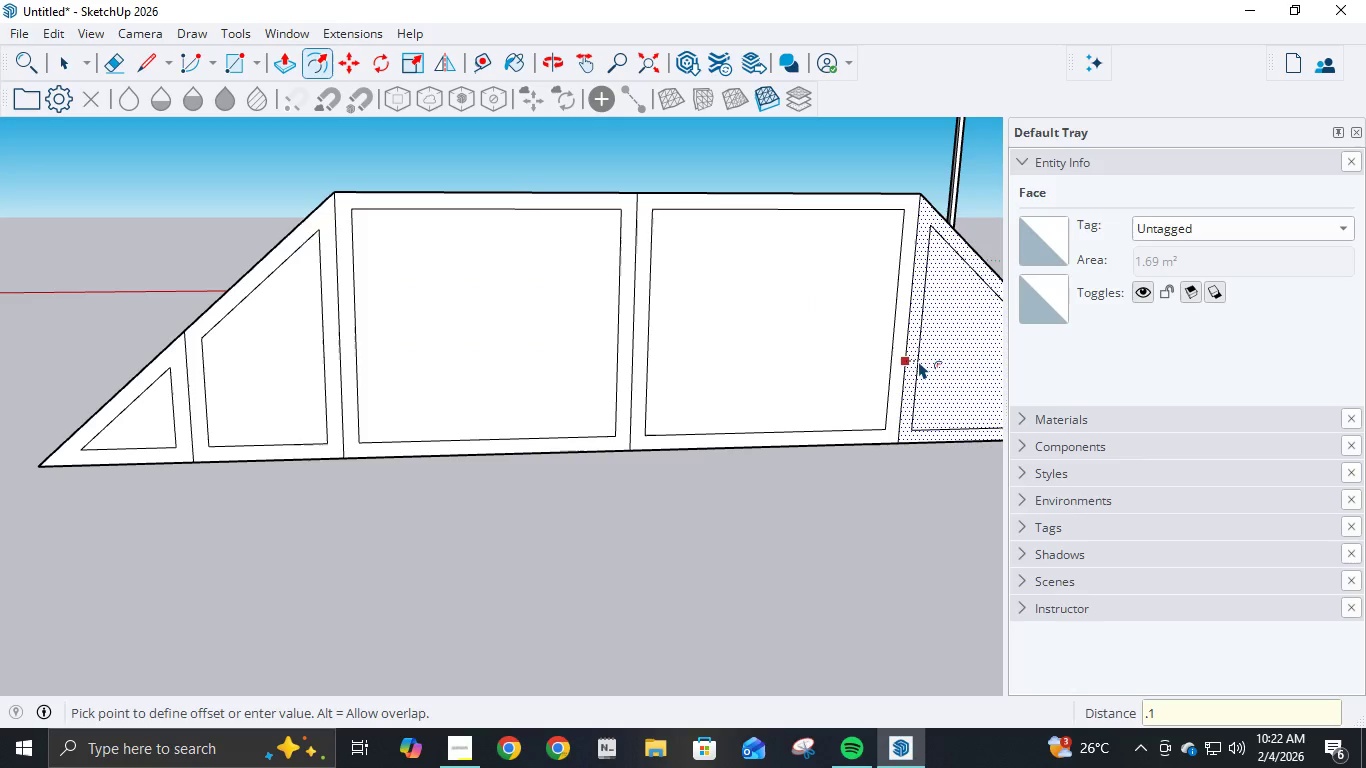 
key(Numpad1)
 